 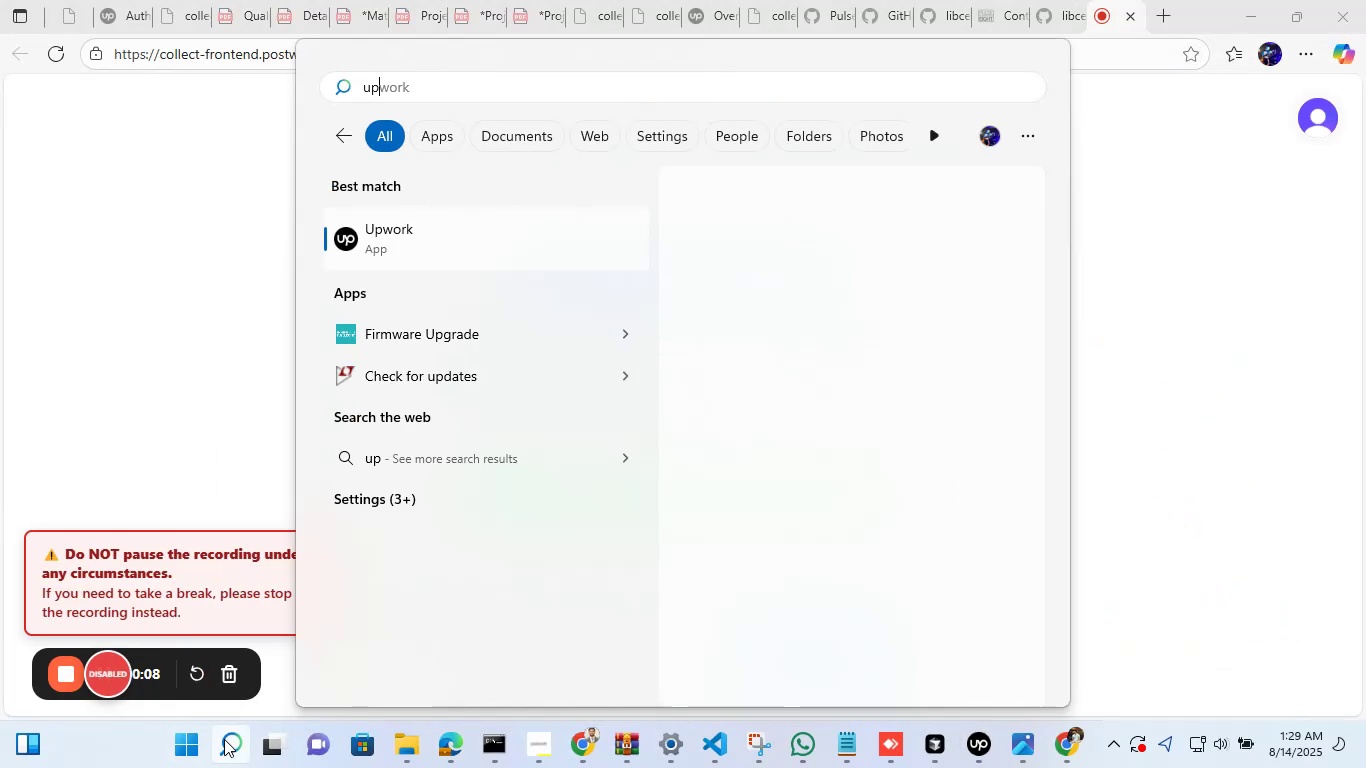 
left_click([728, 372])
 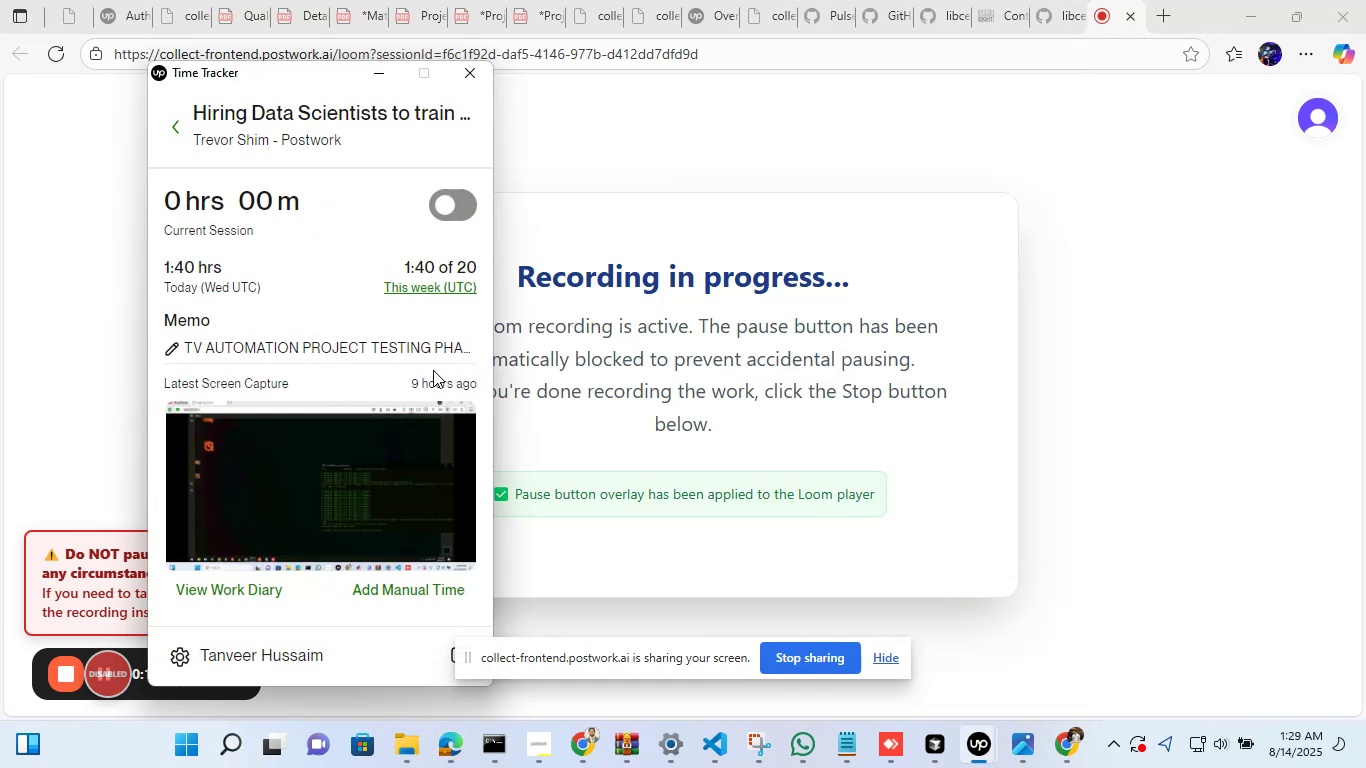 
scroll: coordinate [312, 412], scroll_direction: down, amount: 2.0
 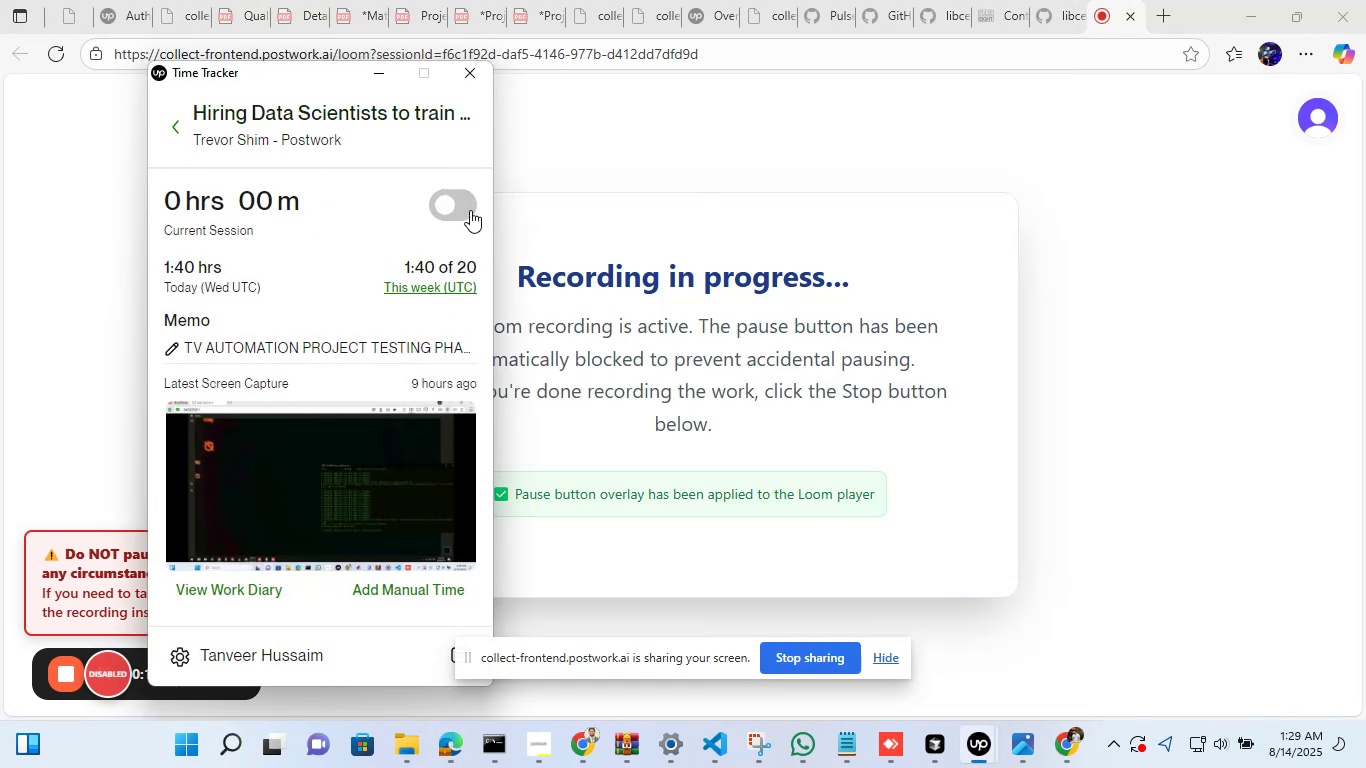 
left_click([470, 210])
 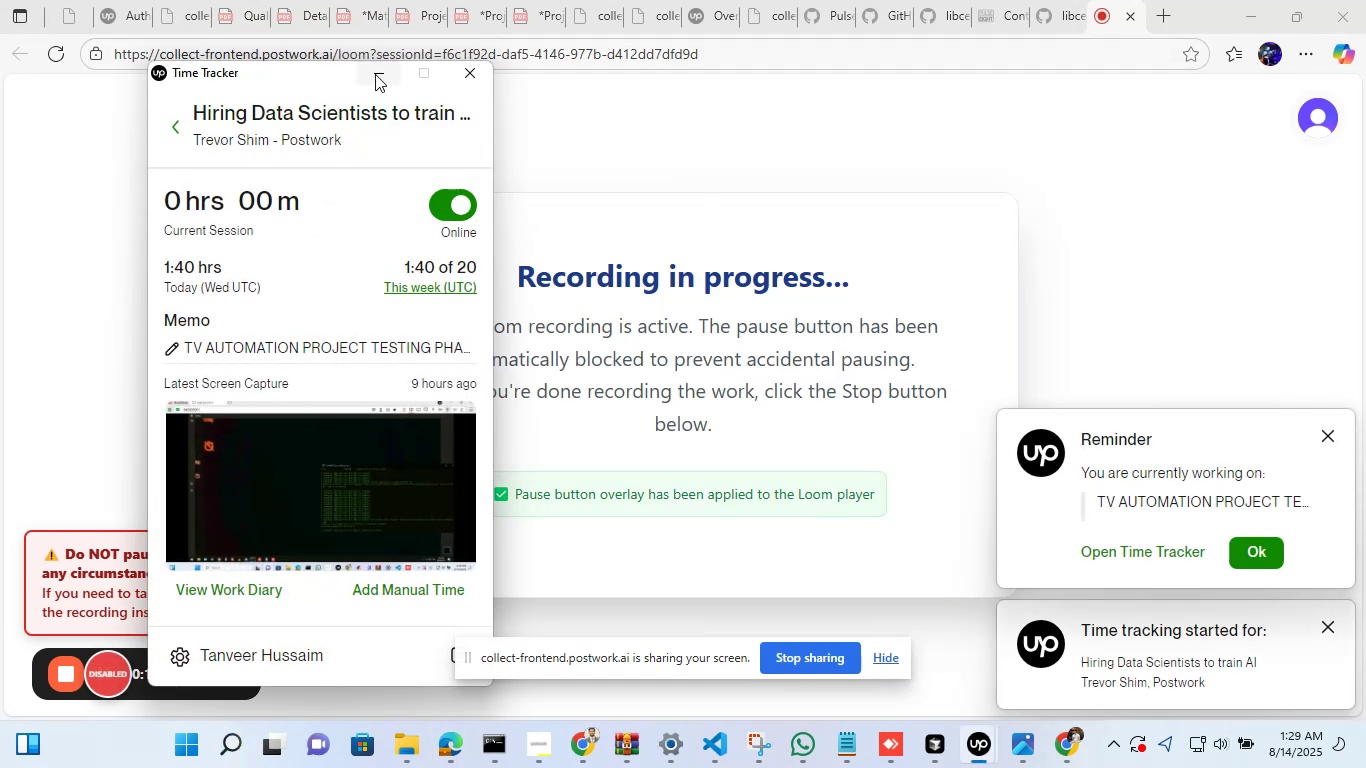 
left_click([374, 76])
 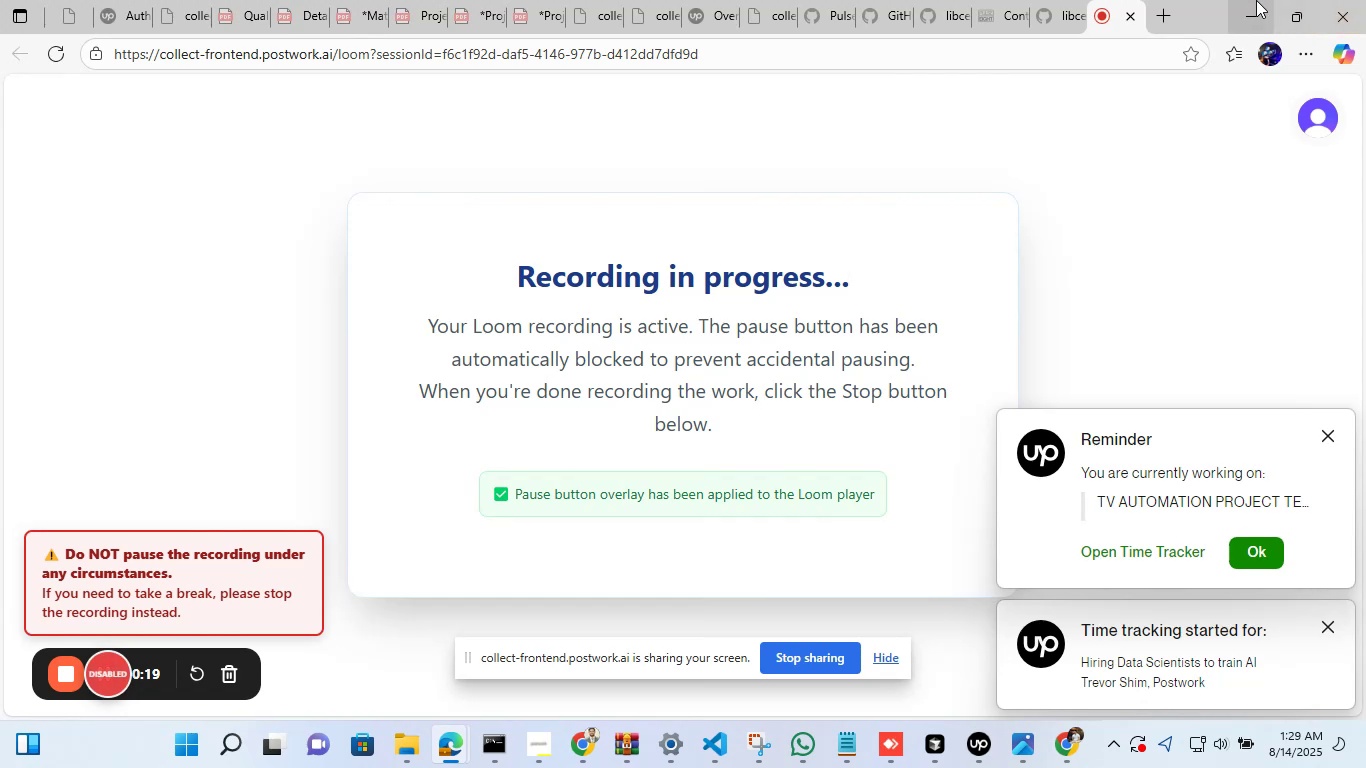 
left_click([1256, 0])
 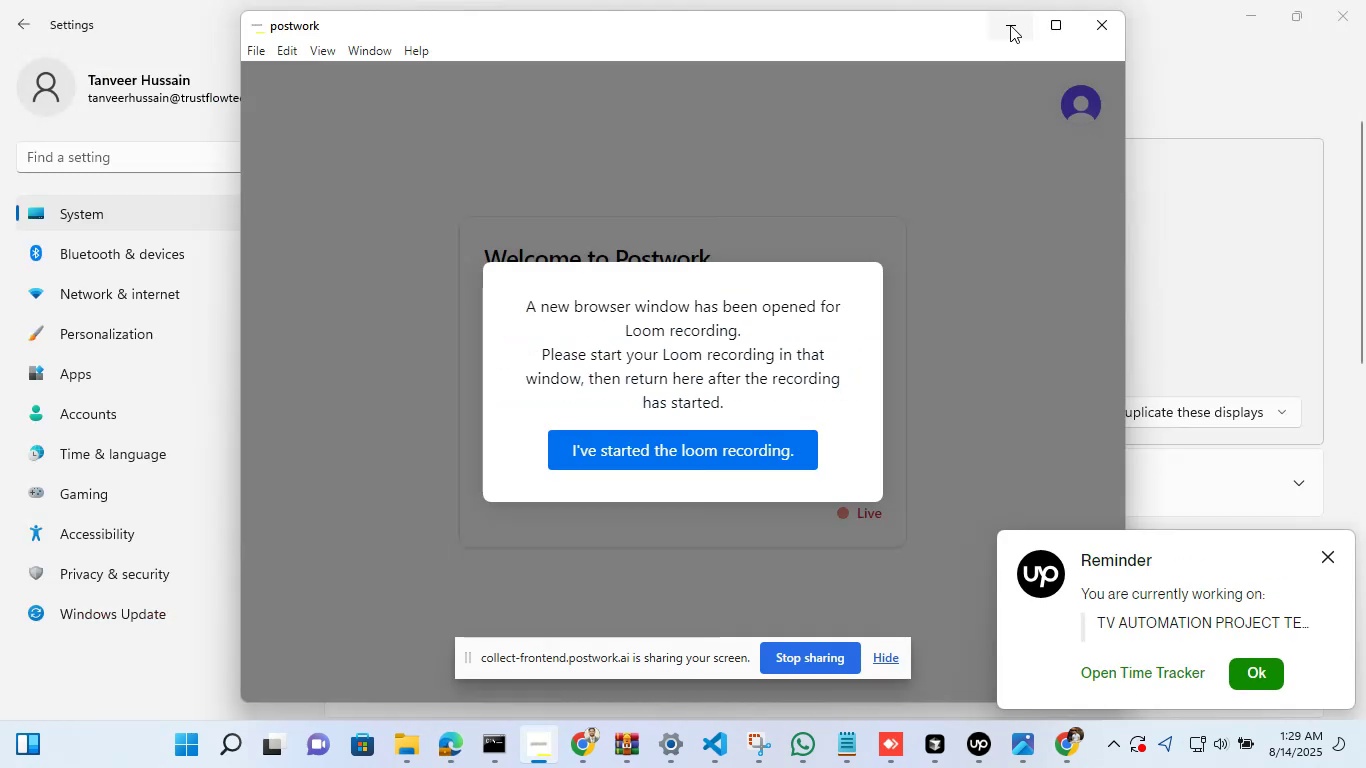 
left_click([1010, 25])
 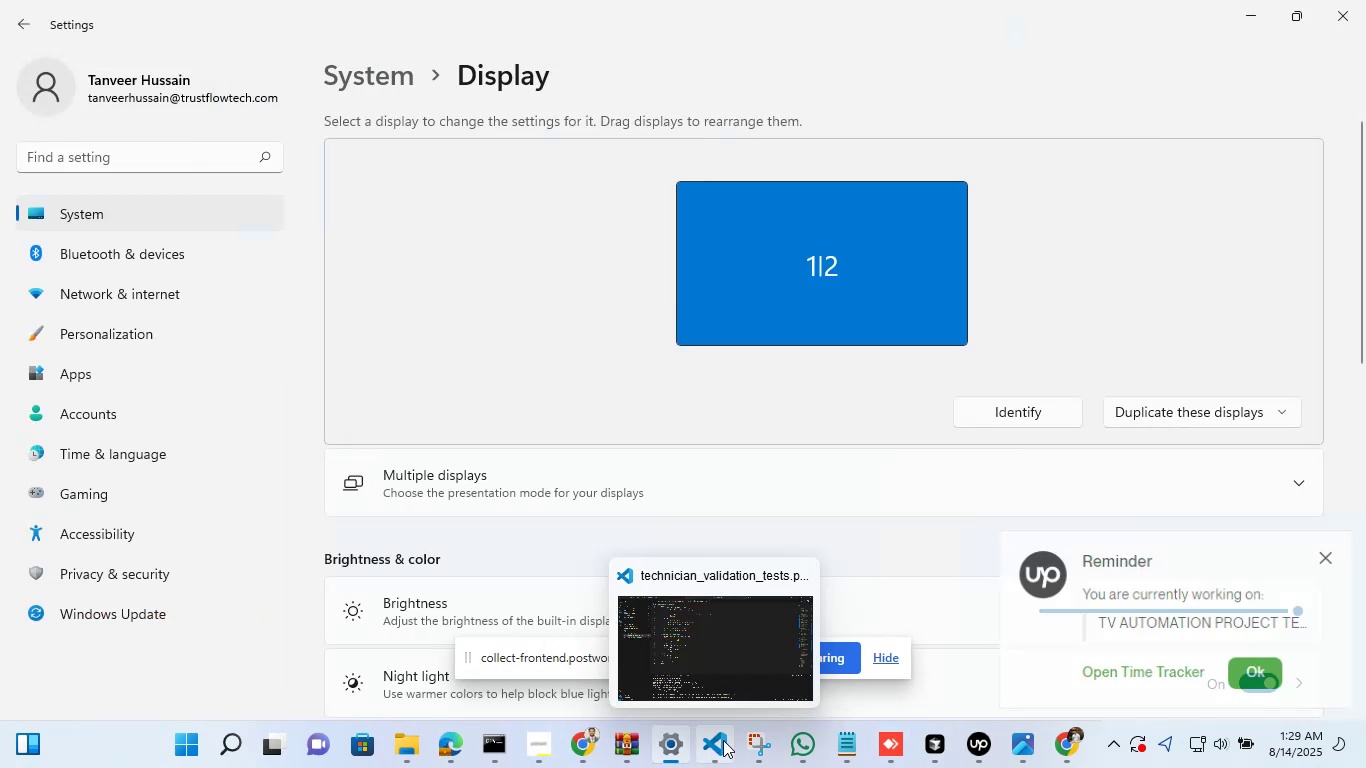 
left_click([722, 601])
 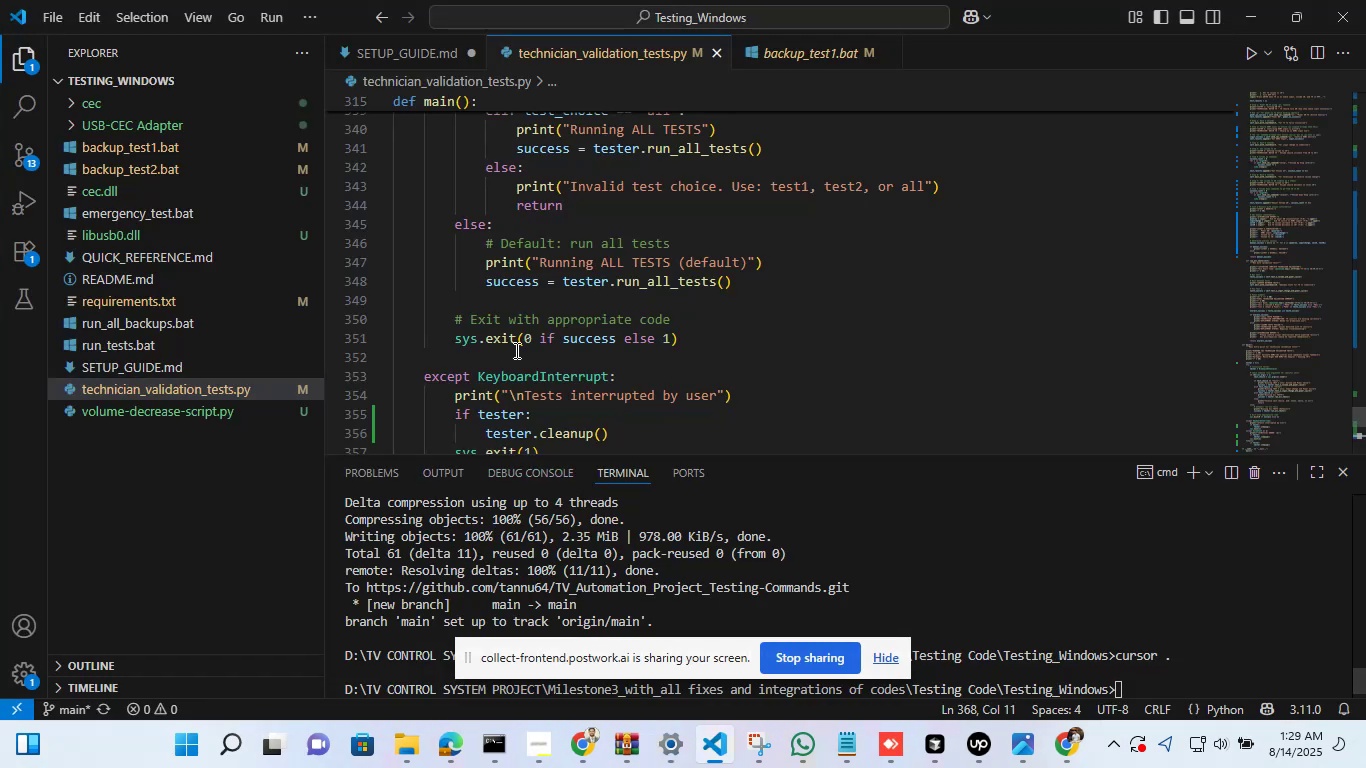 
scroll: coordinate [515, 350], scroll_direction: up, amount: 1.0
 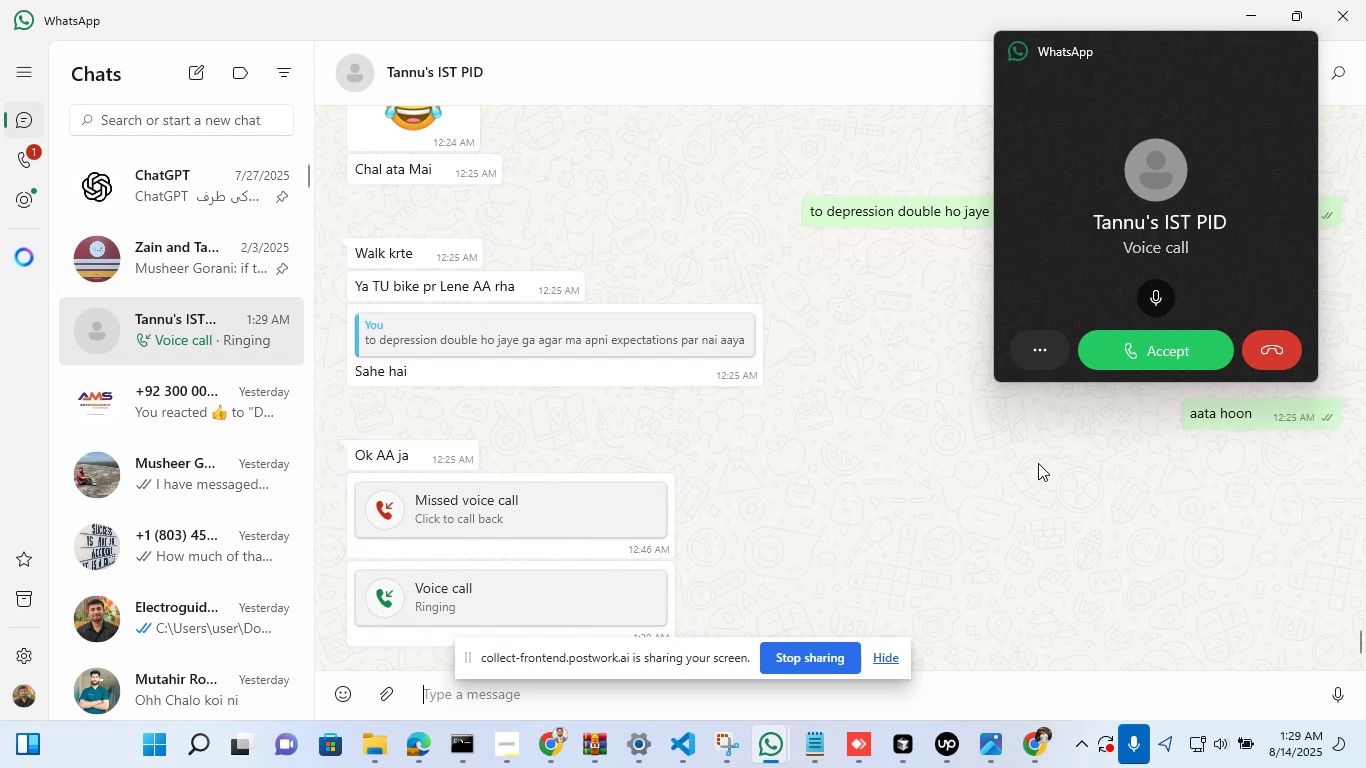 
left_click([1195, 345])
 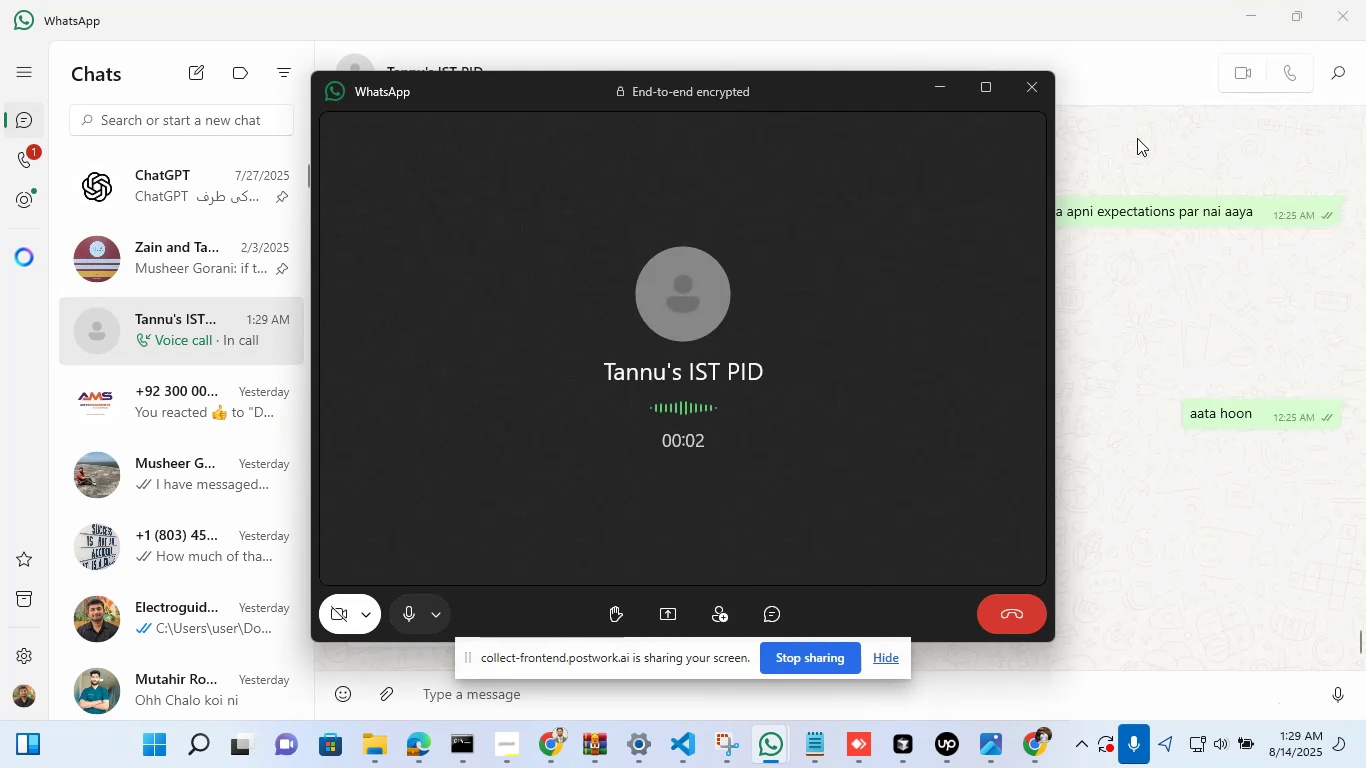 
left_click([942, 80])
 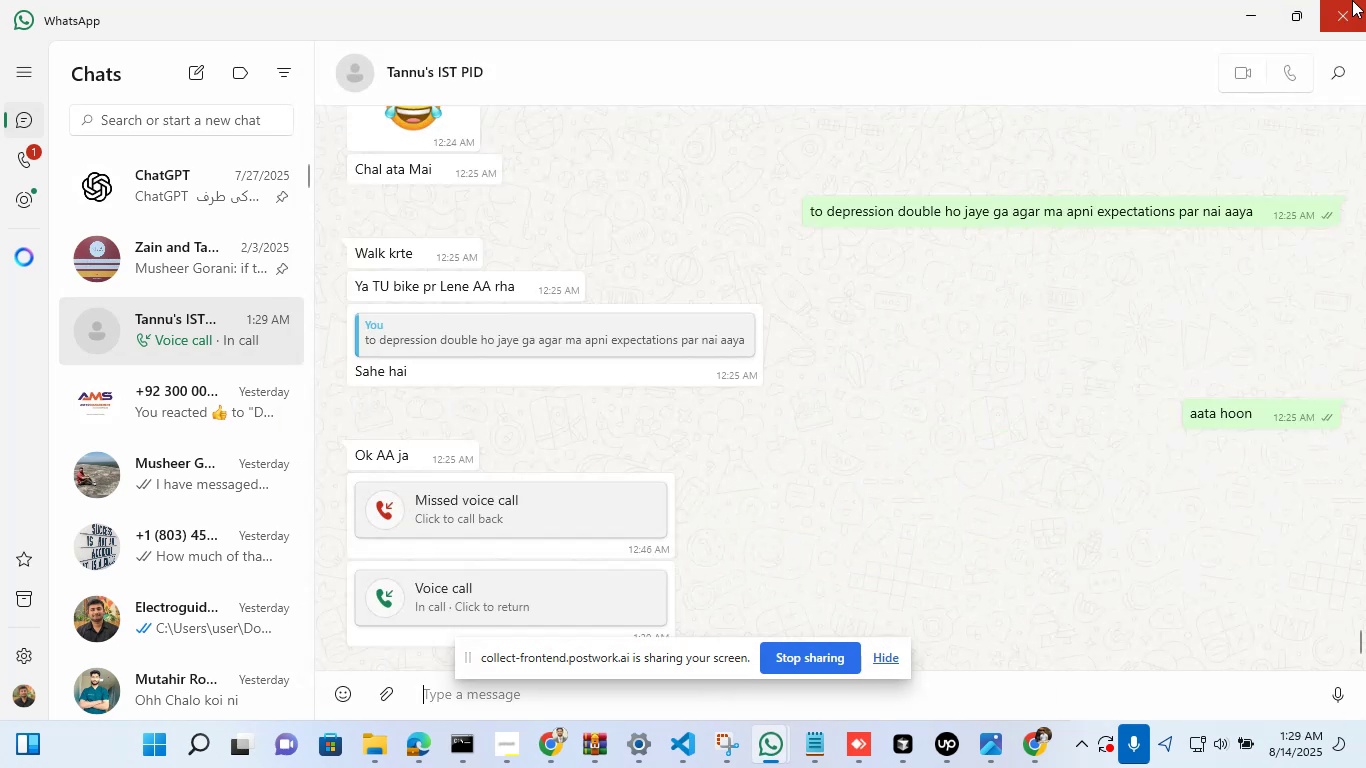 
left_click([1365, 0])
 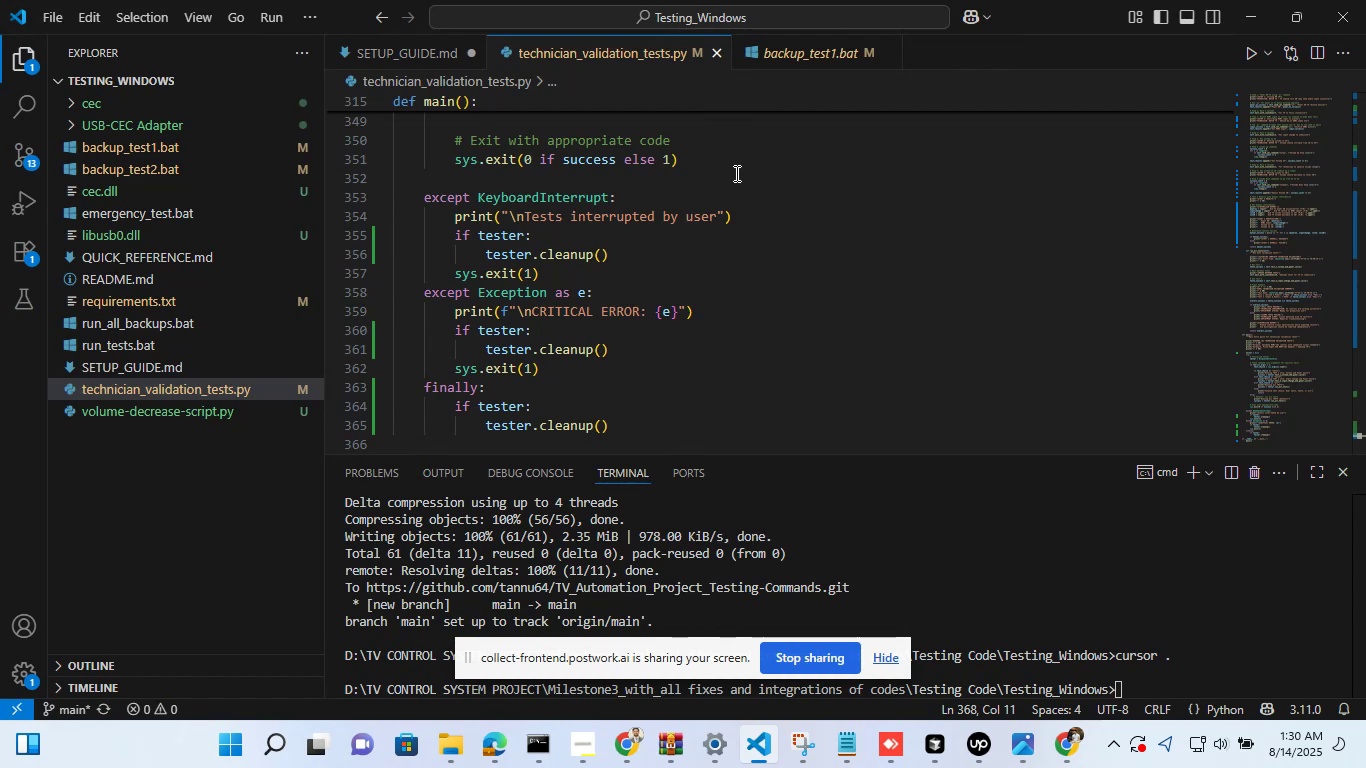 
wait(39.14)
 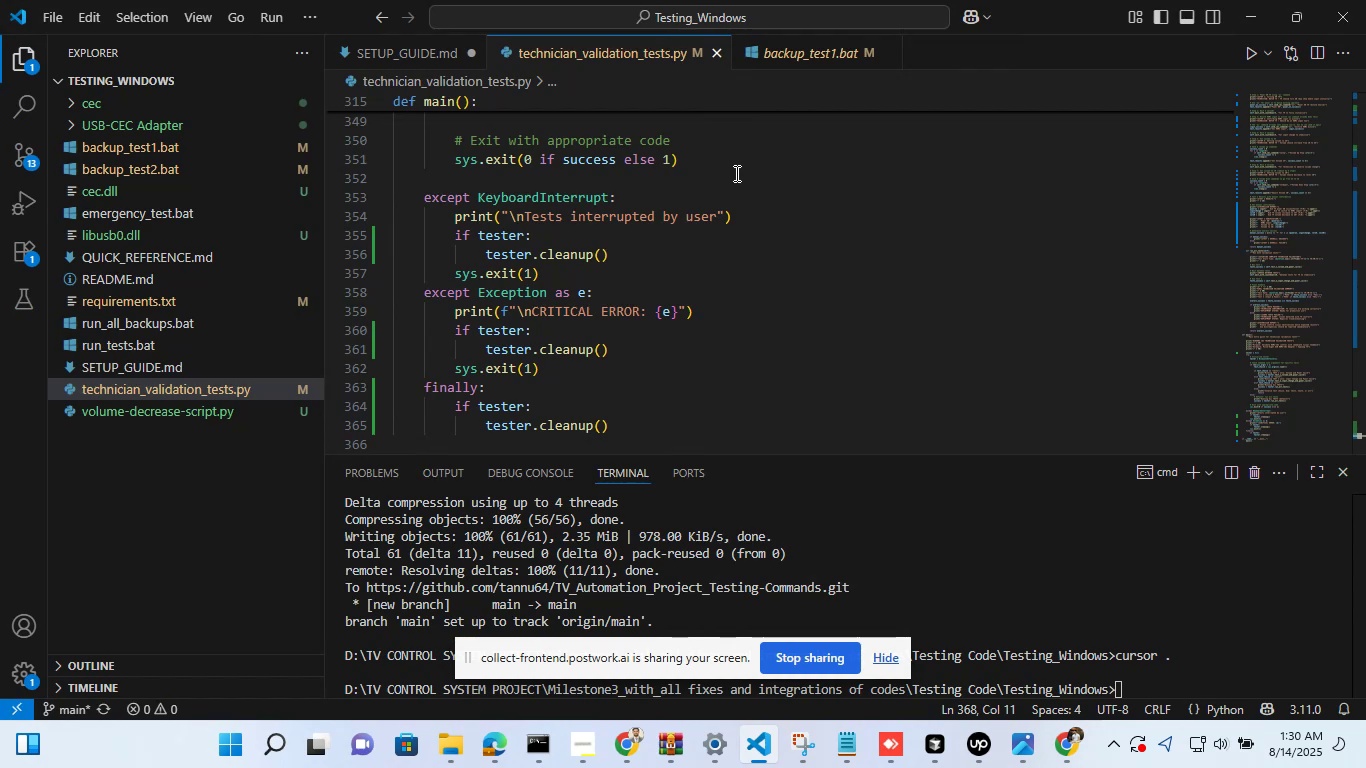 
scroll: coordinate [897, 289], scroll_direction: up, amount: 35.0
 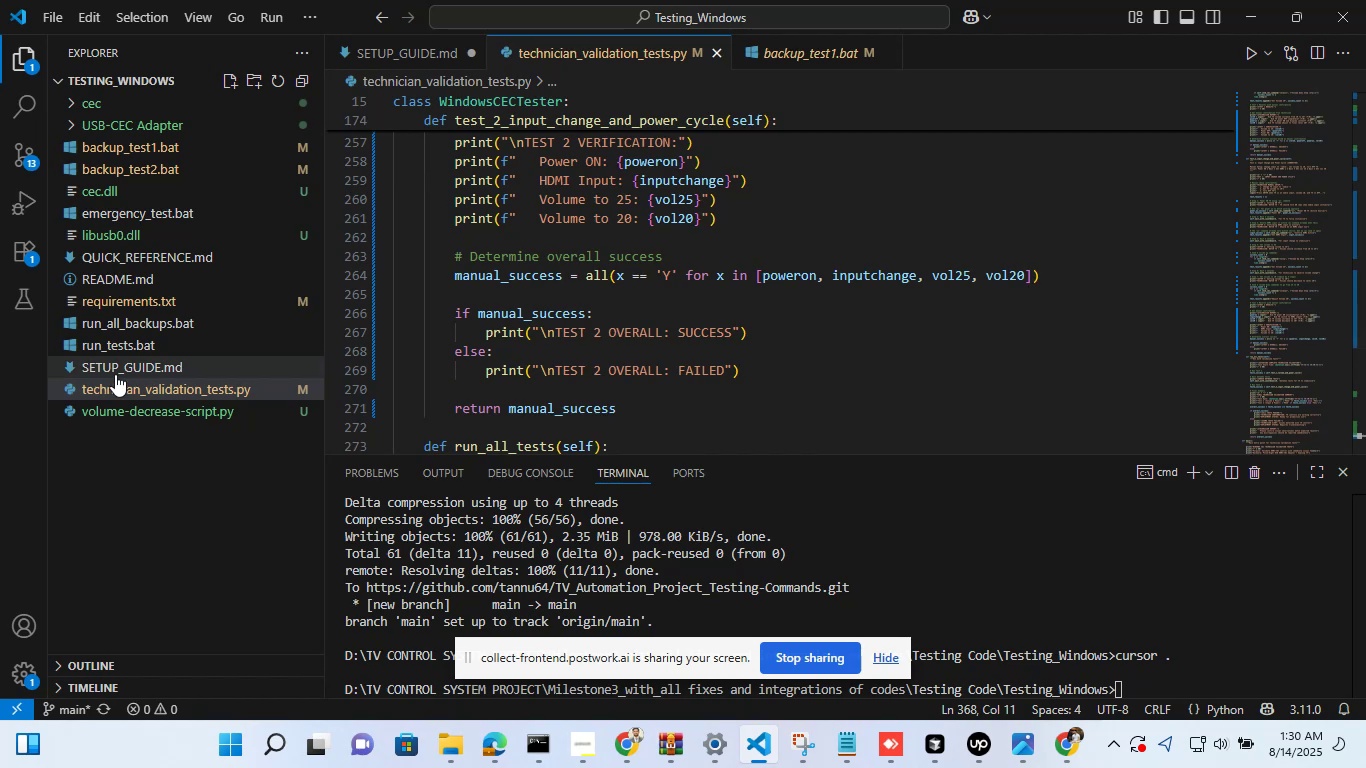 
left_click([115, 374])
 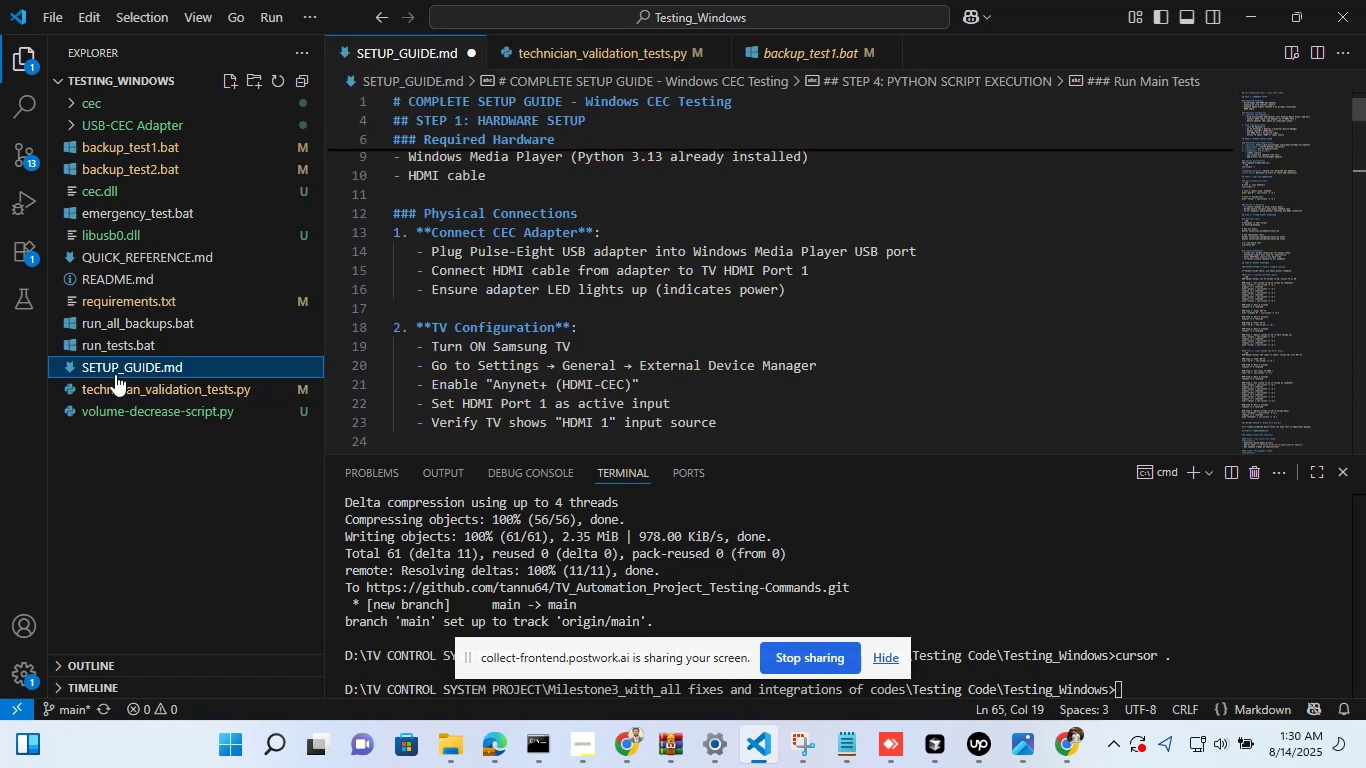 
right_click([115, 374])
 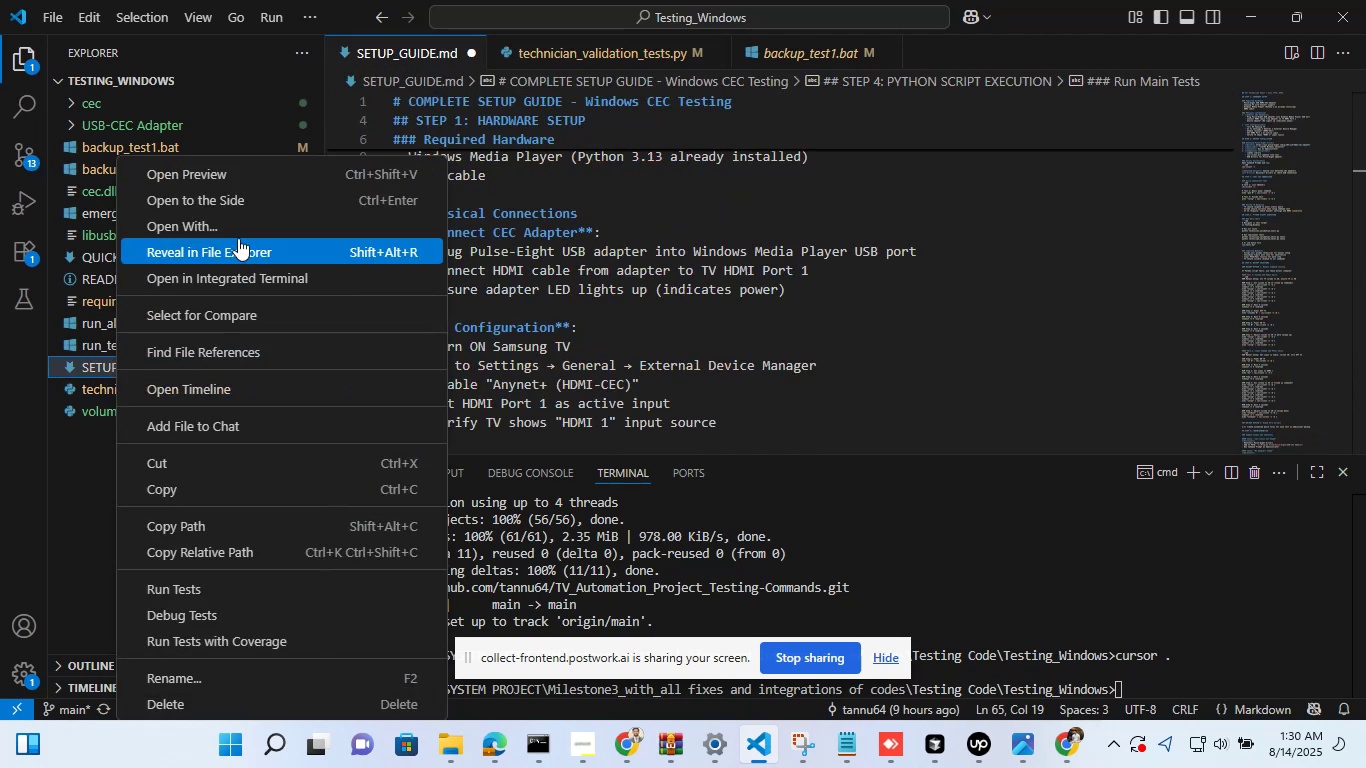 
left_click([238, 229])
 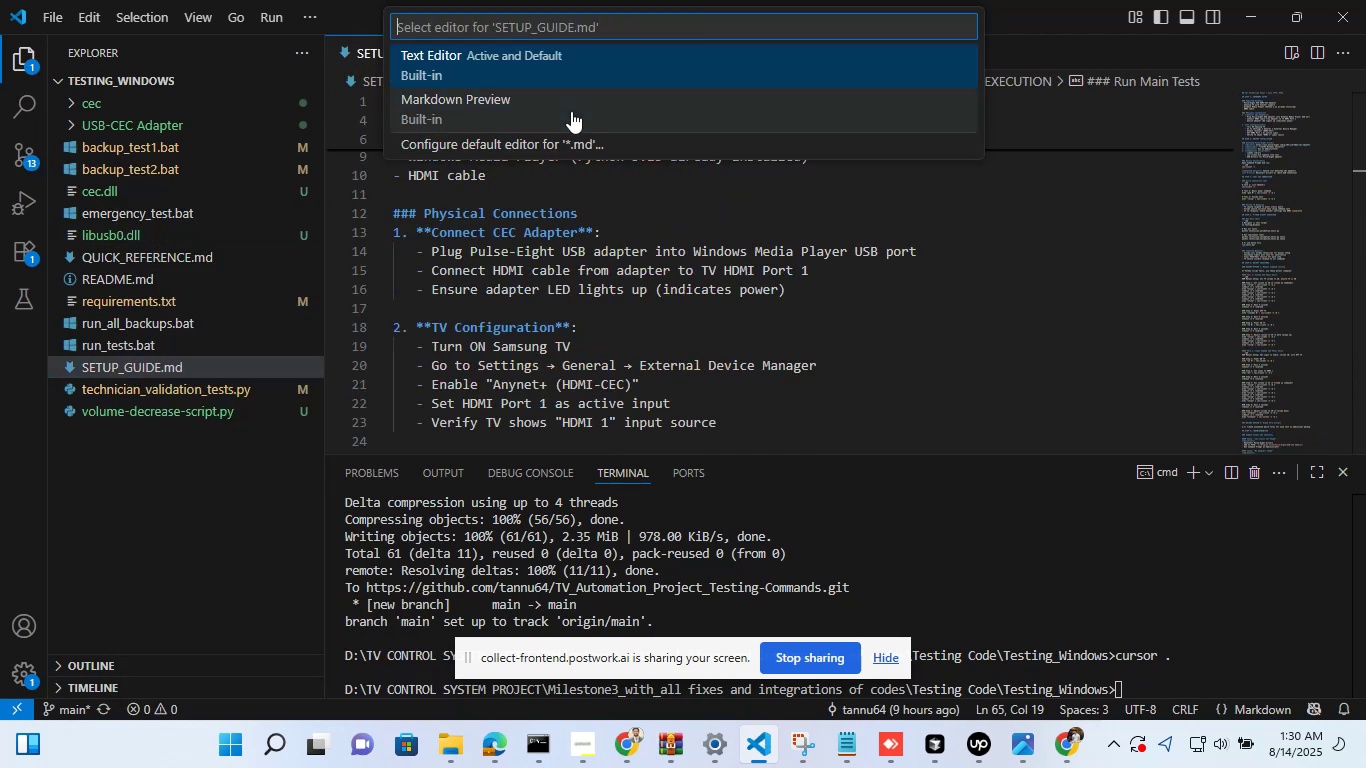 
left_click([571, 111])
 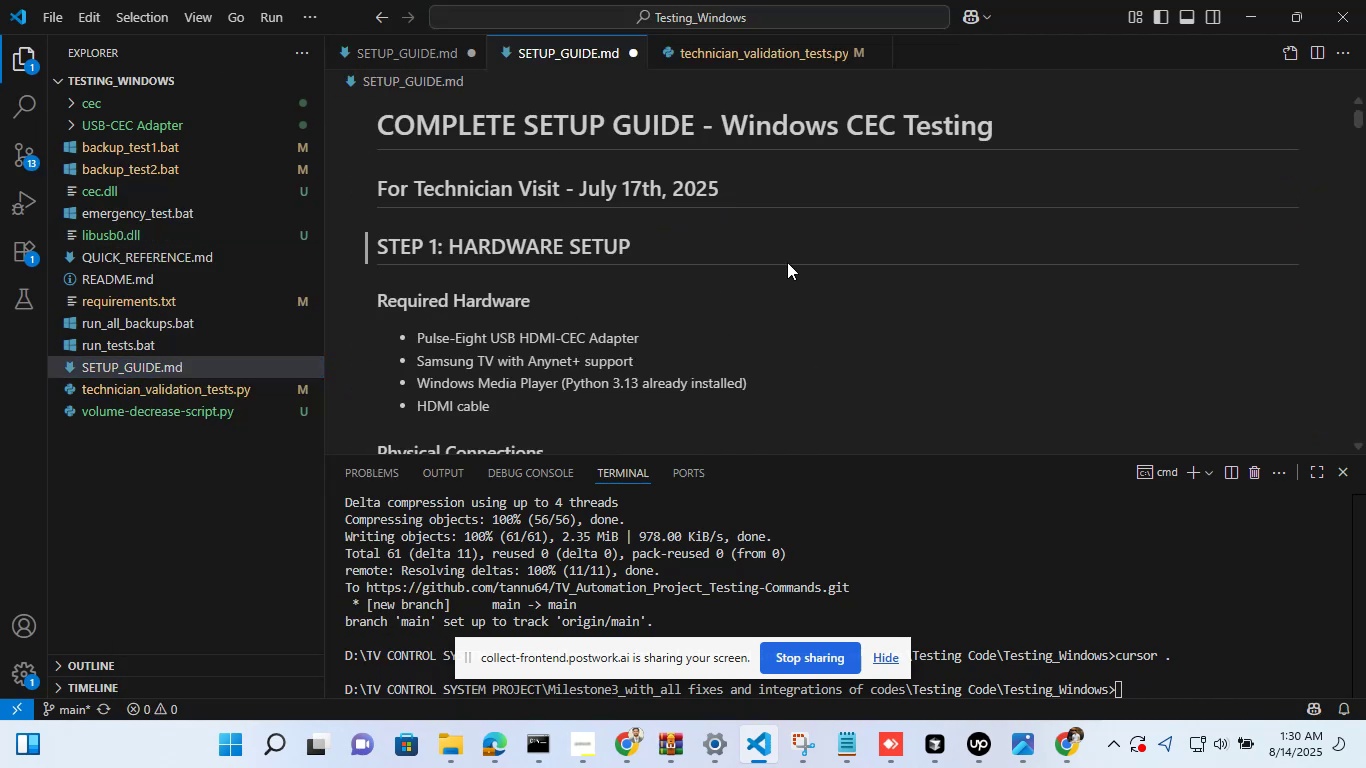 
scroll: coordinate [787, 262], scroll_direction: down, amount: 7.0
 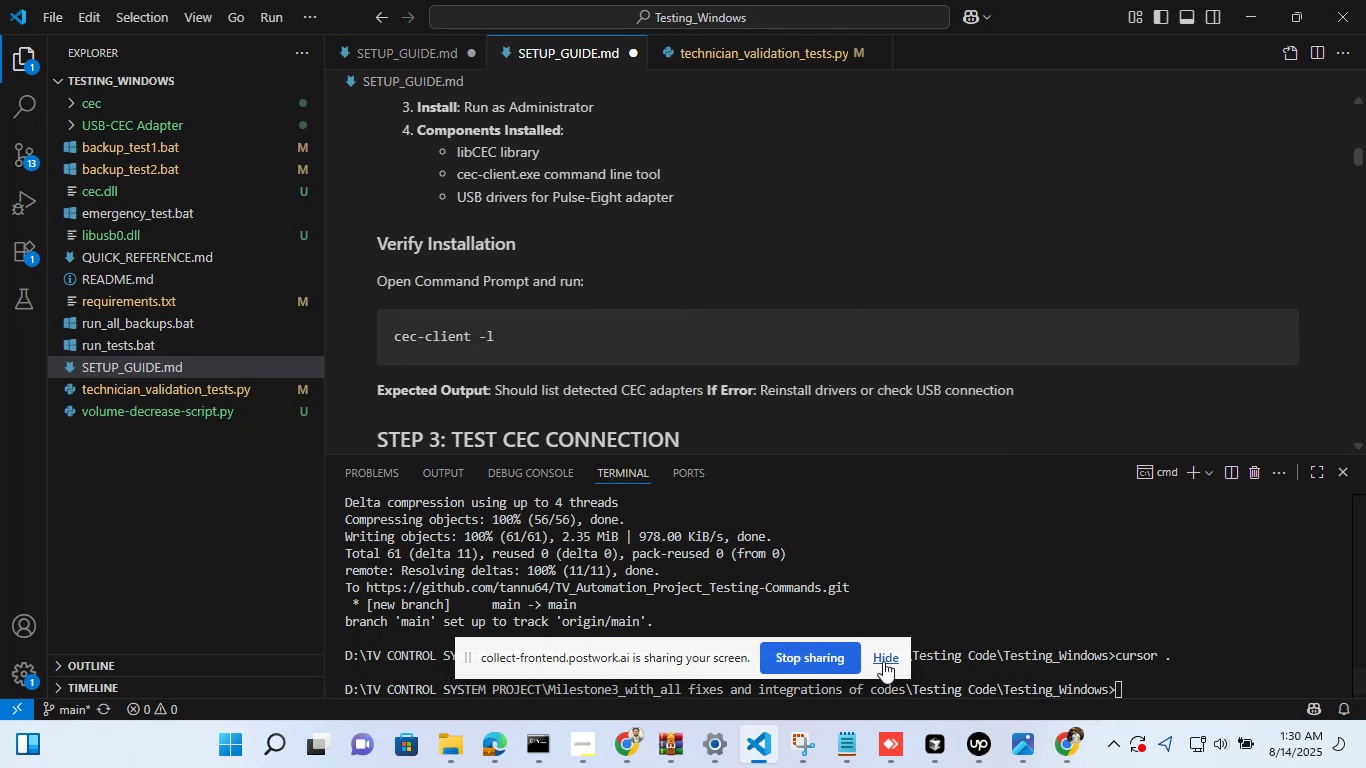 
left_click([883, 661])
 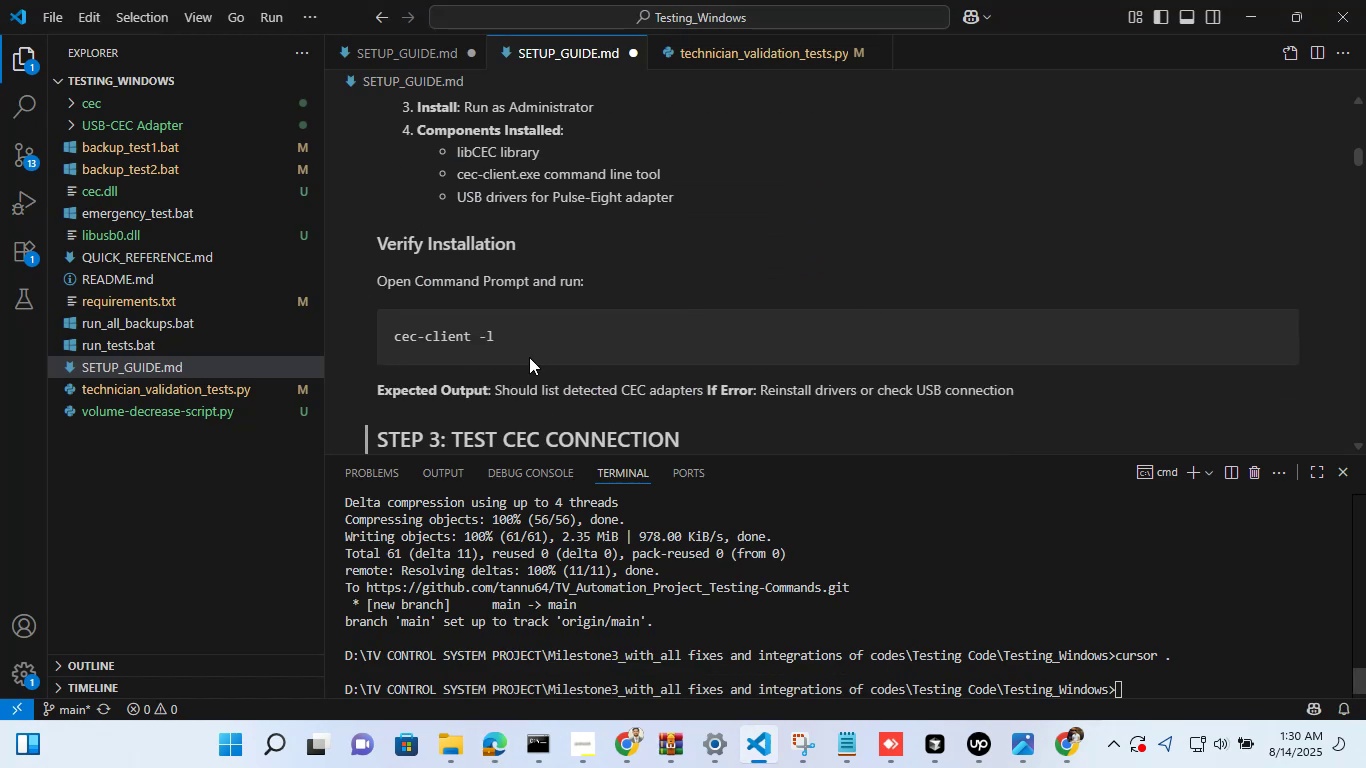 
scroll: coordinate [722, 349], scroll_direction: down, amount: 7.0
 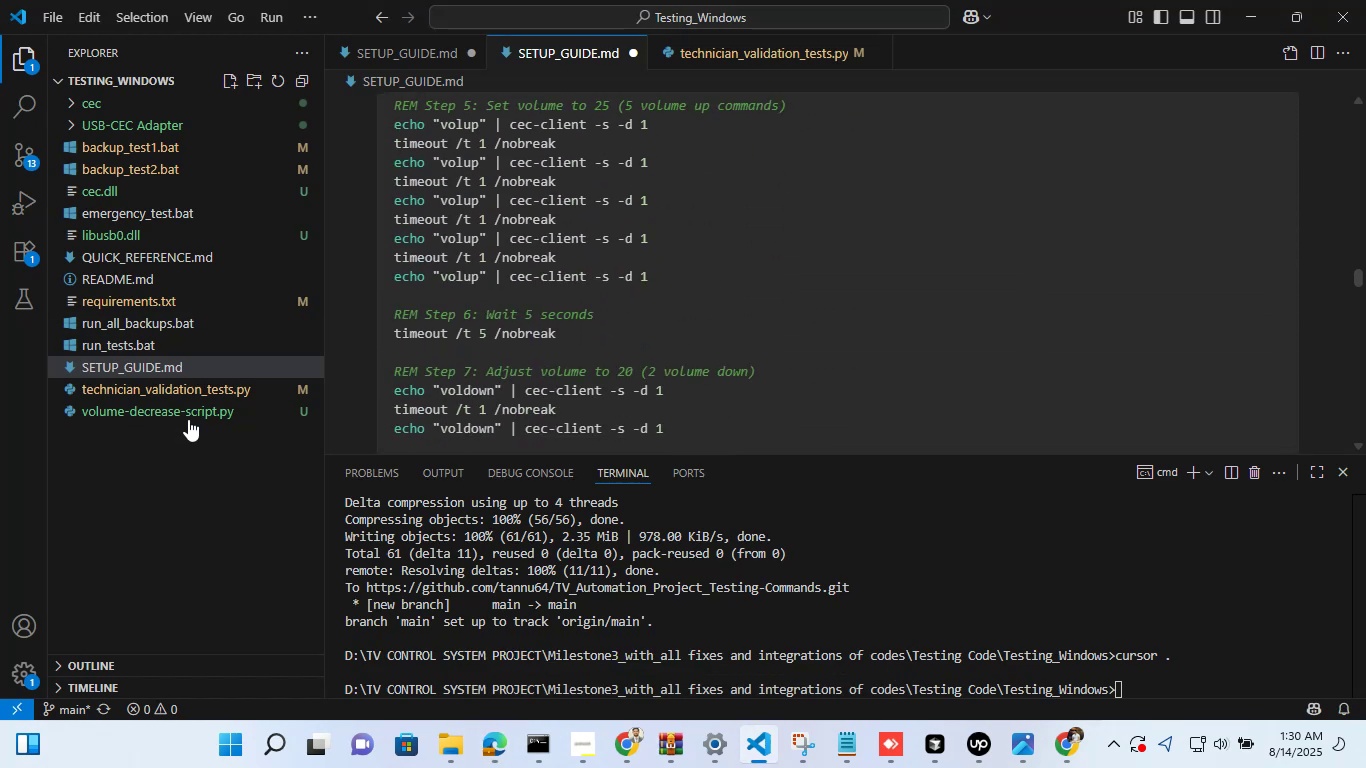 
left_click([190, 413])
 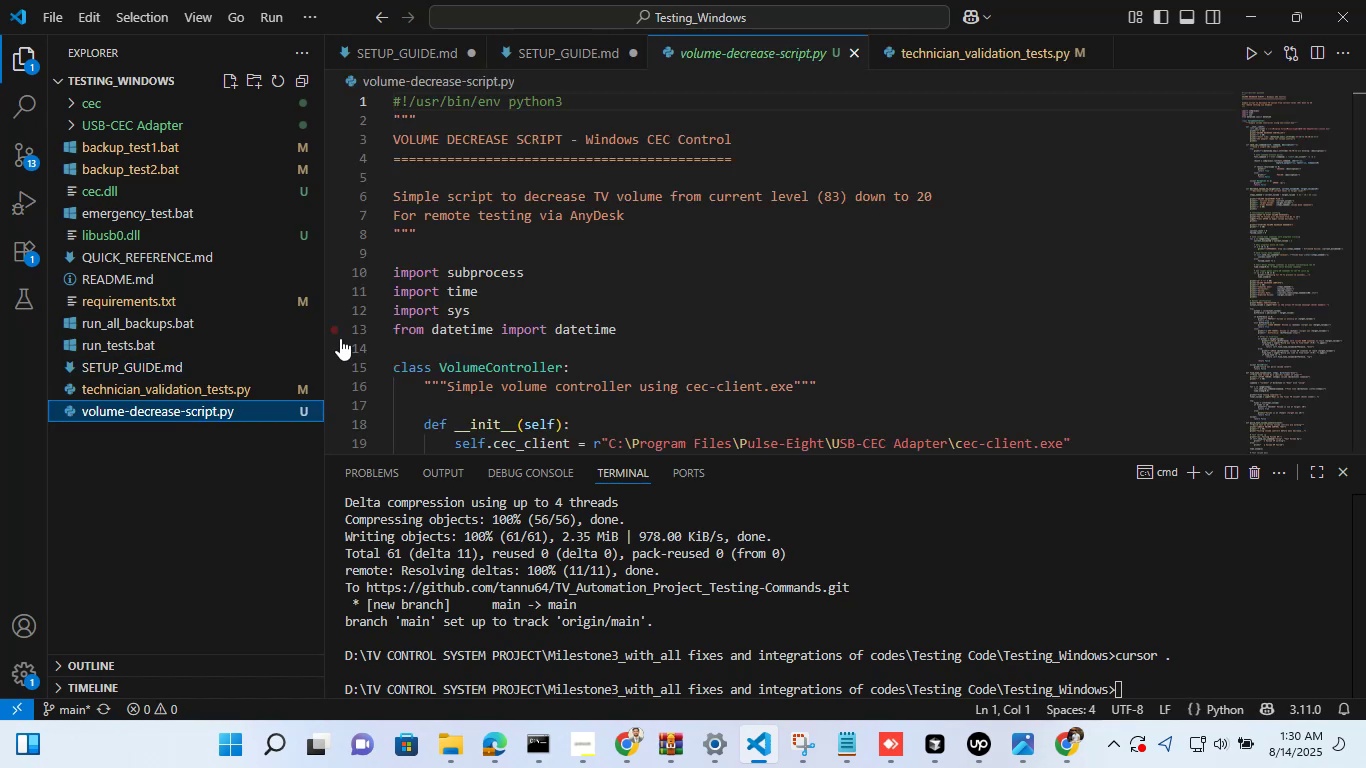 
scroll: coordinate [722, 240], scroll_direction: down, amount: 57.0
 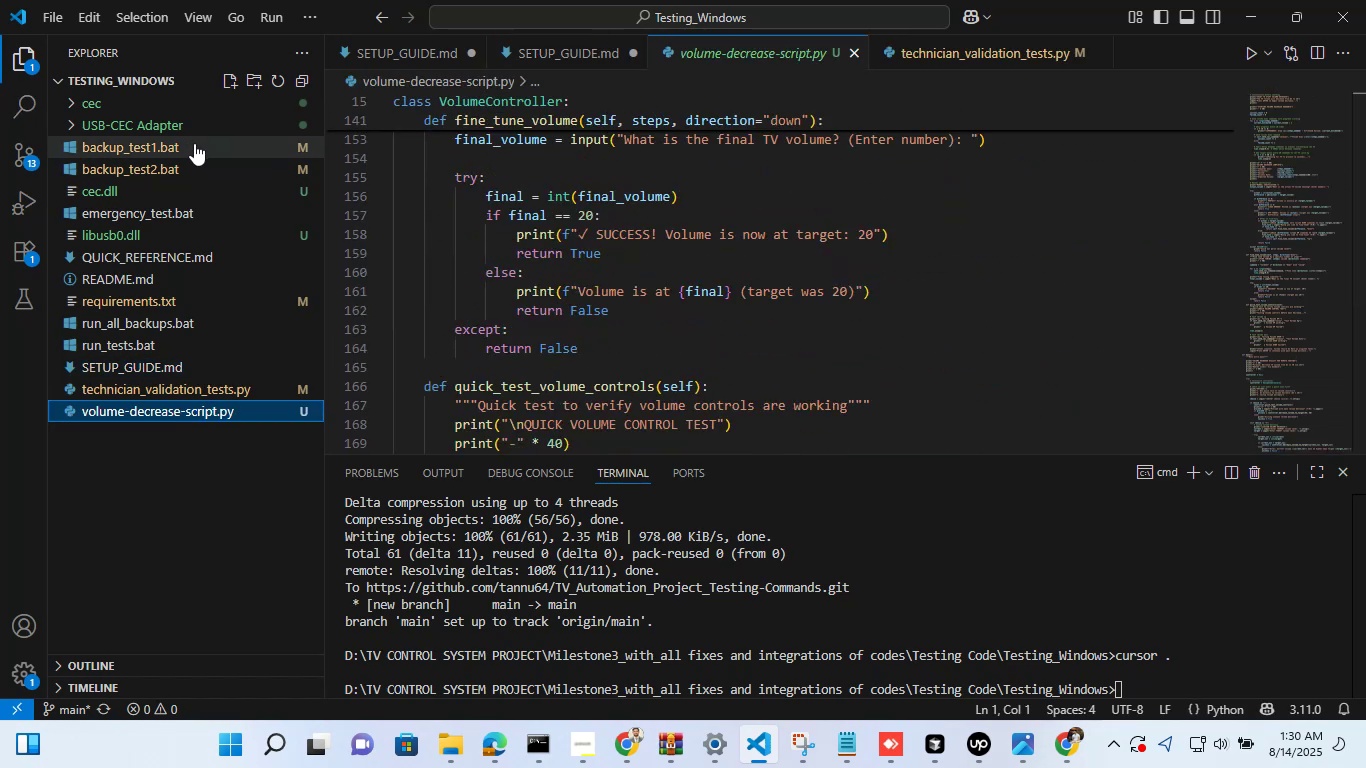 
left_click([194, 143])
 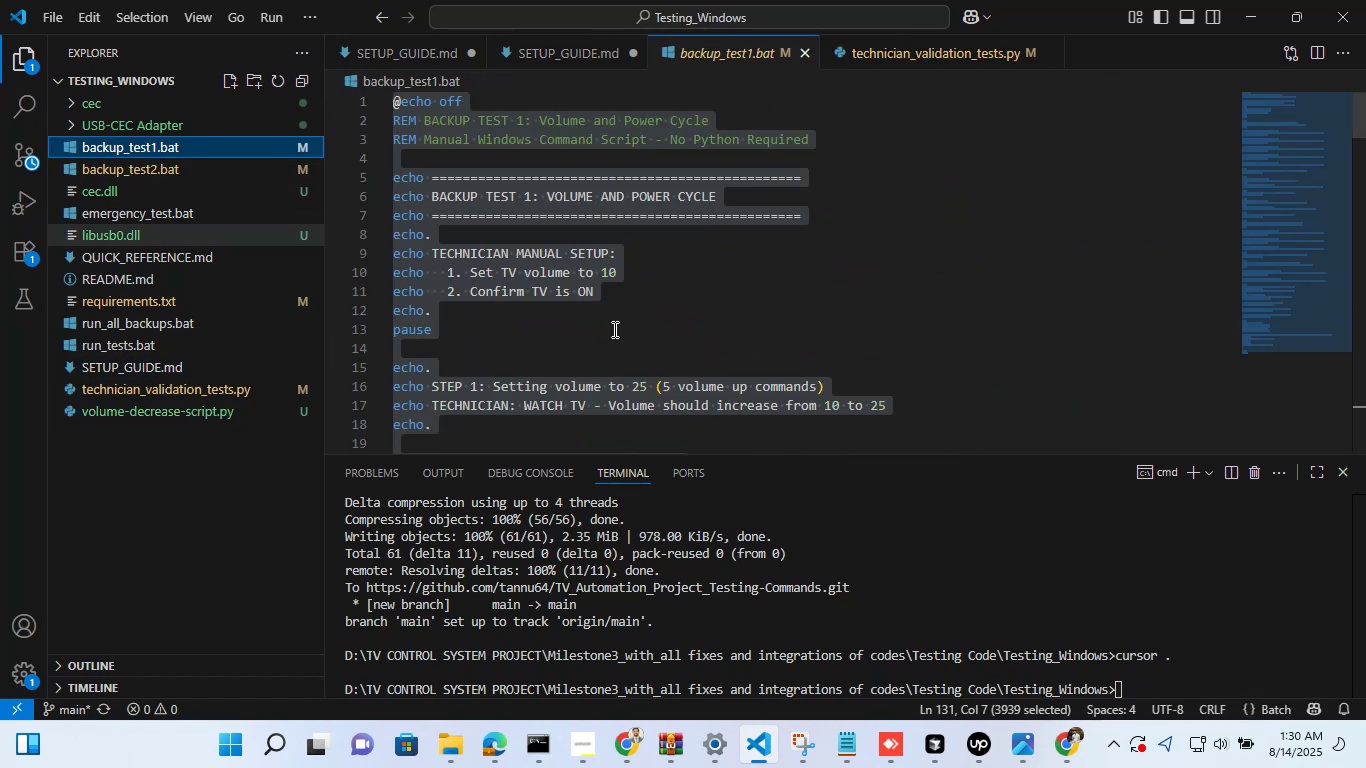 
left_click([1206, 388])
 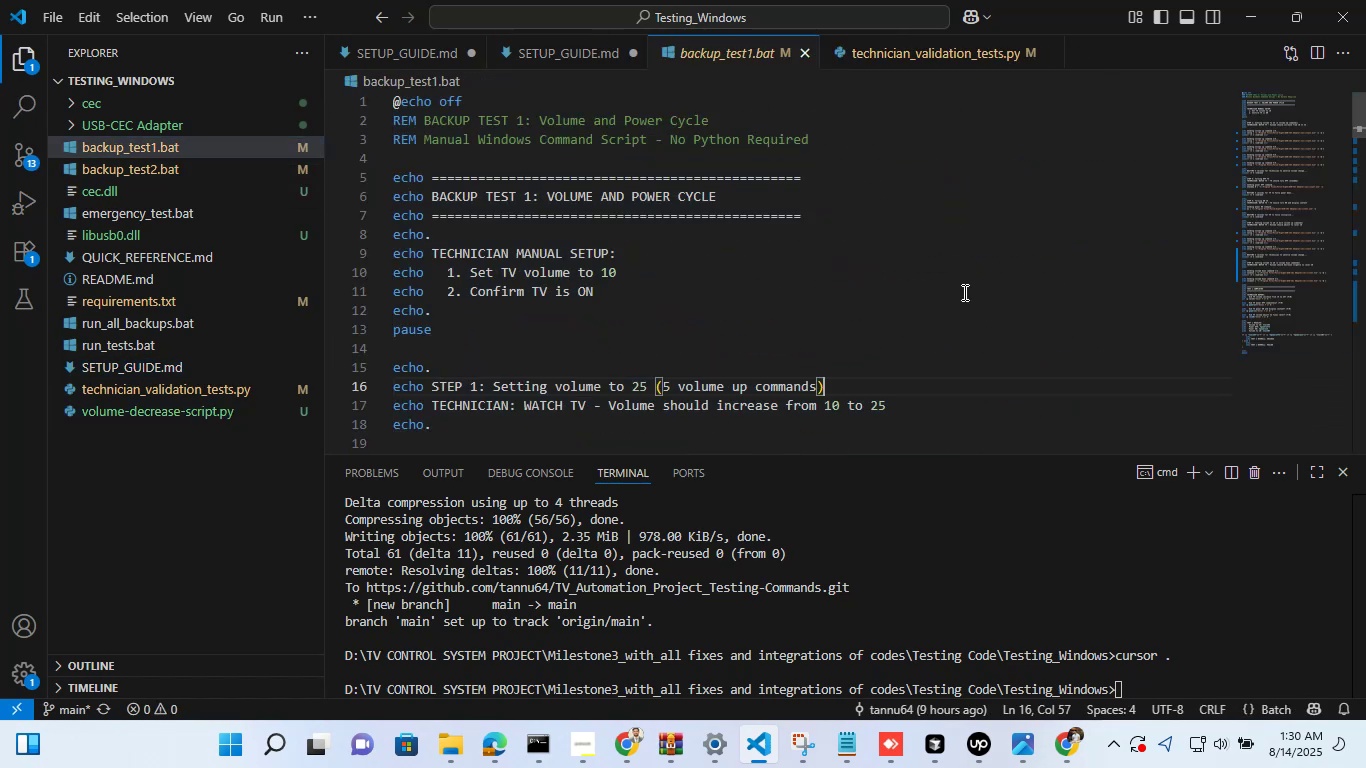 
scroll: coordinate [802, 234], scroll_direction: down, amount: 52.0
 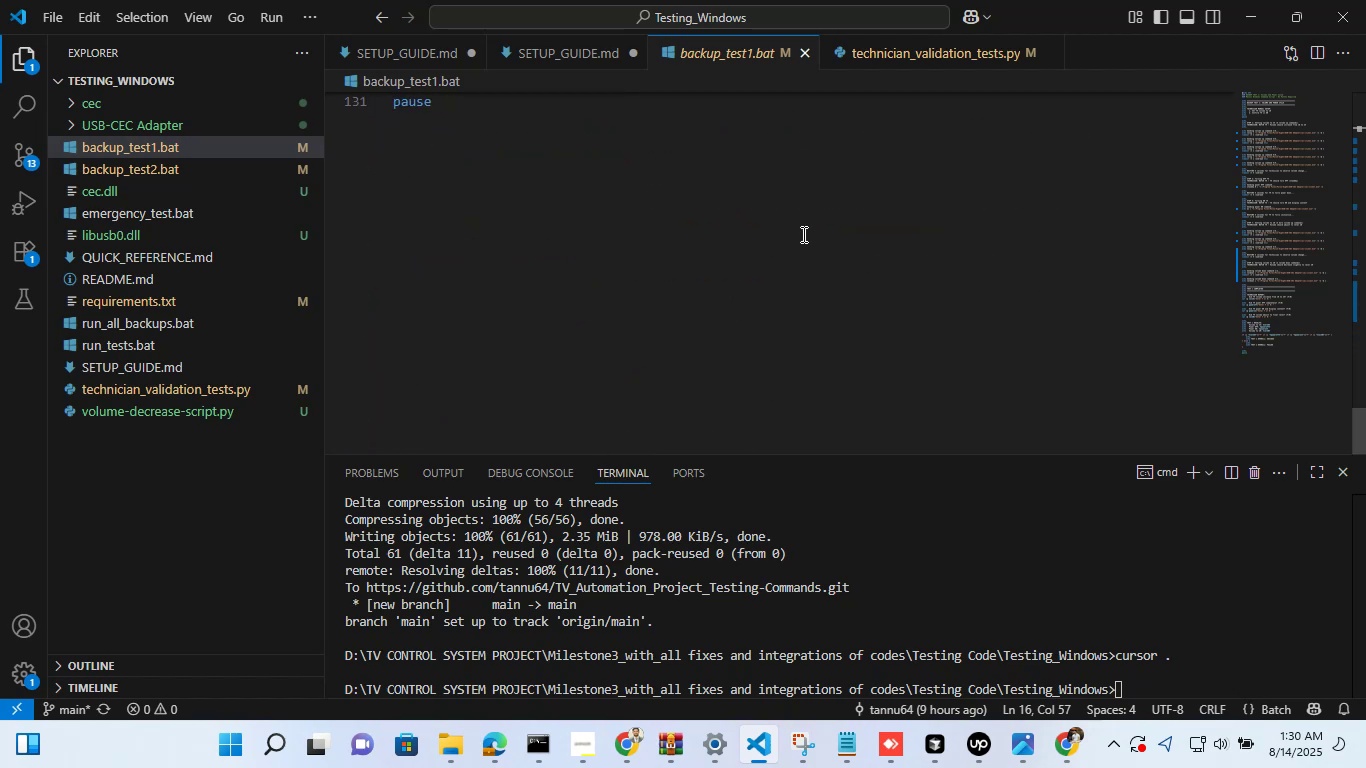 
scroll: coordinate [802, 234], scroll_direction: up, amount: 5.0
 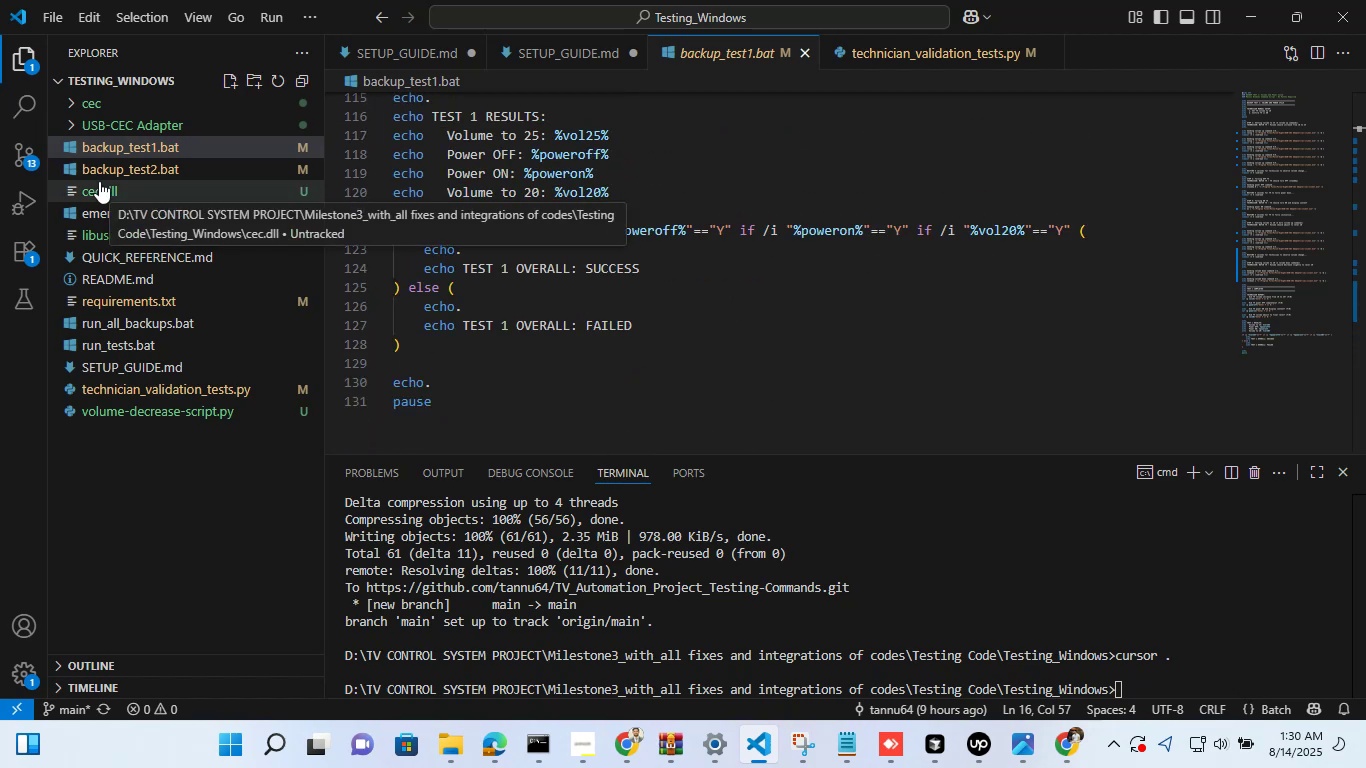 
wait(9.42)
 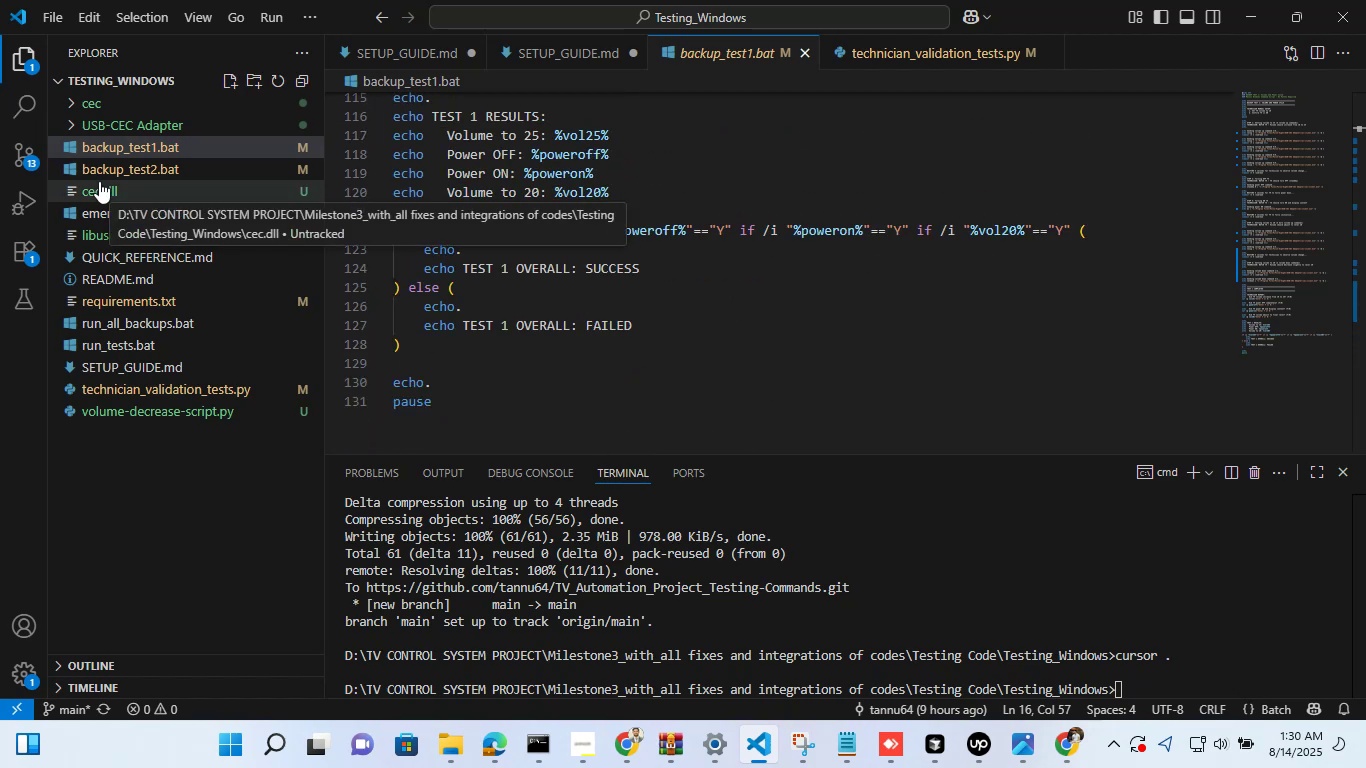 
scroll: coordinate [100, 352], scroll_direction: up, amount: 1.0
 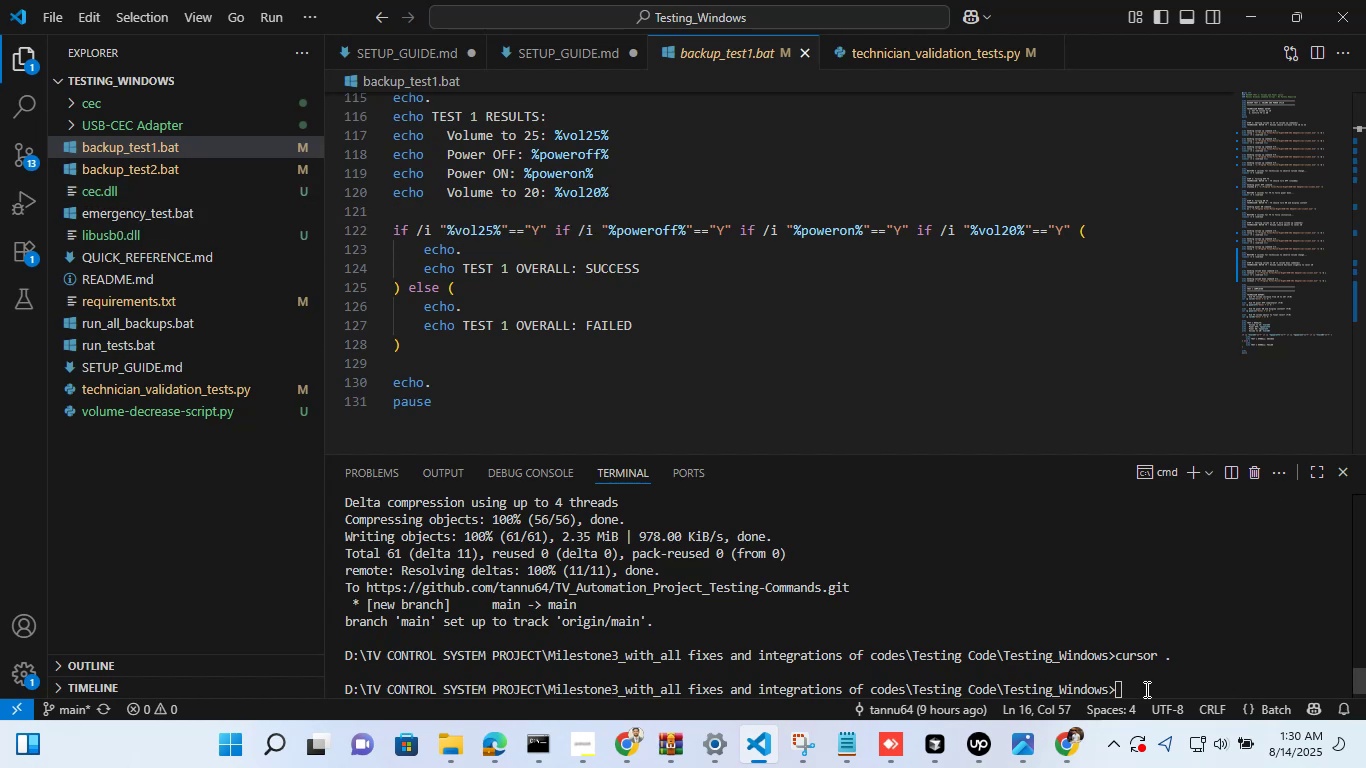 
left_click([1145, 689])
 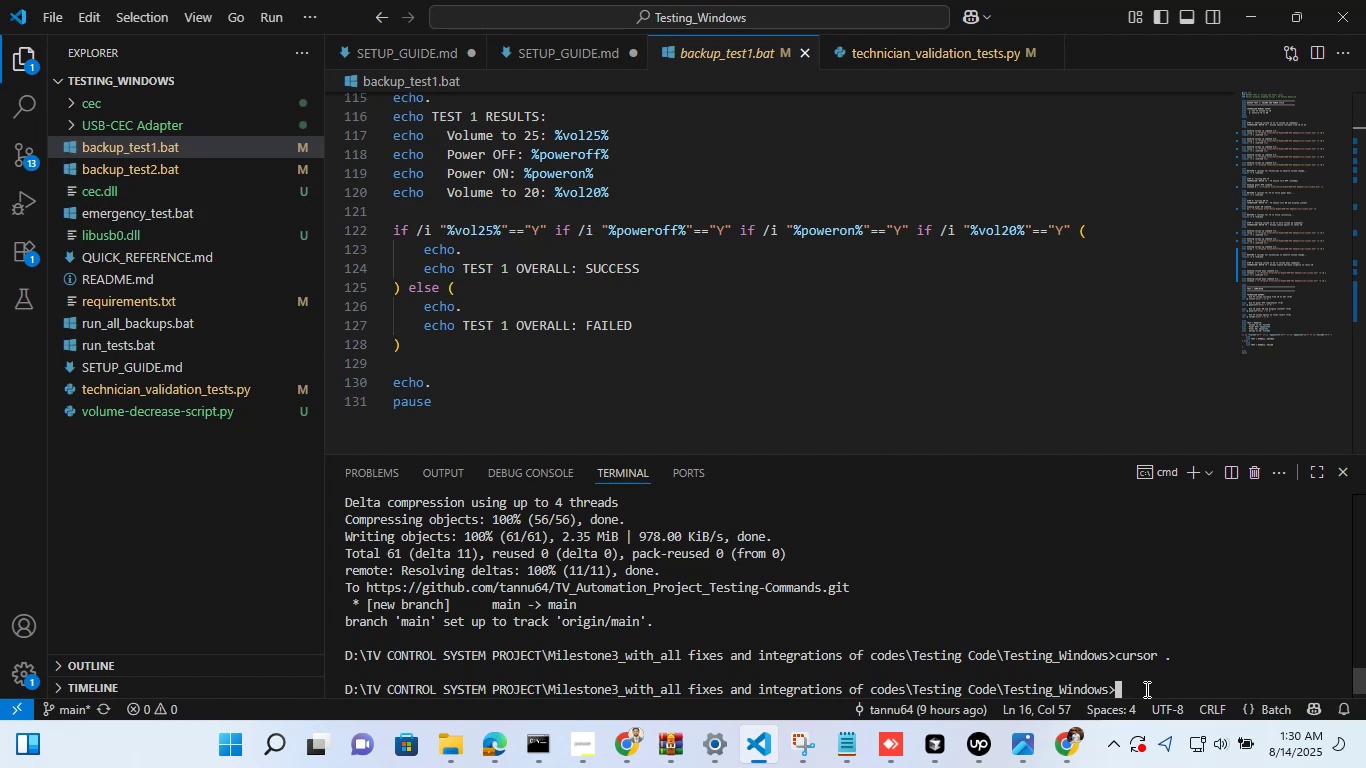 
type(ck)
key(Backspace)
type(lc)
 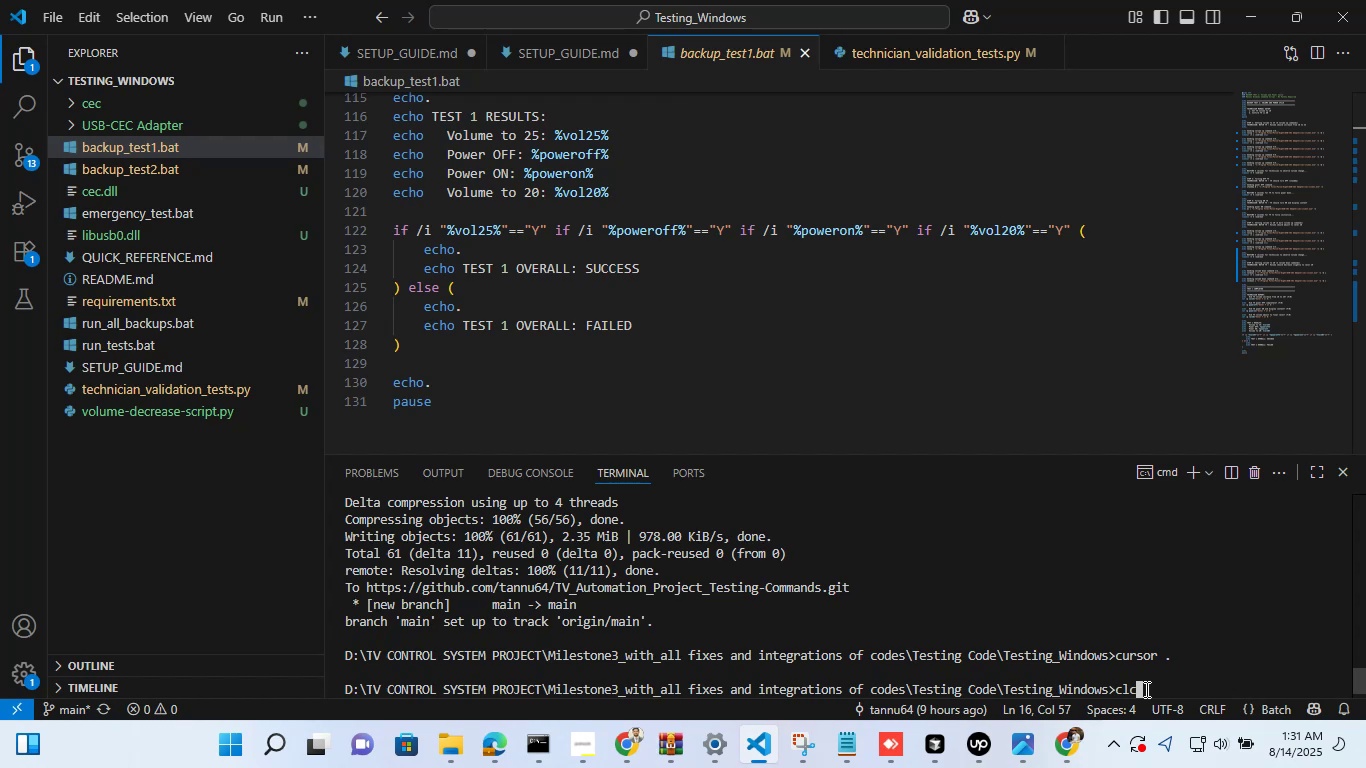 
wait(13.45)
 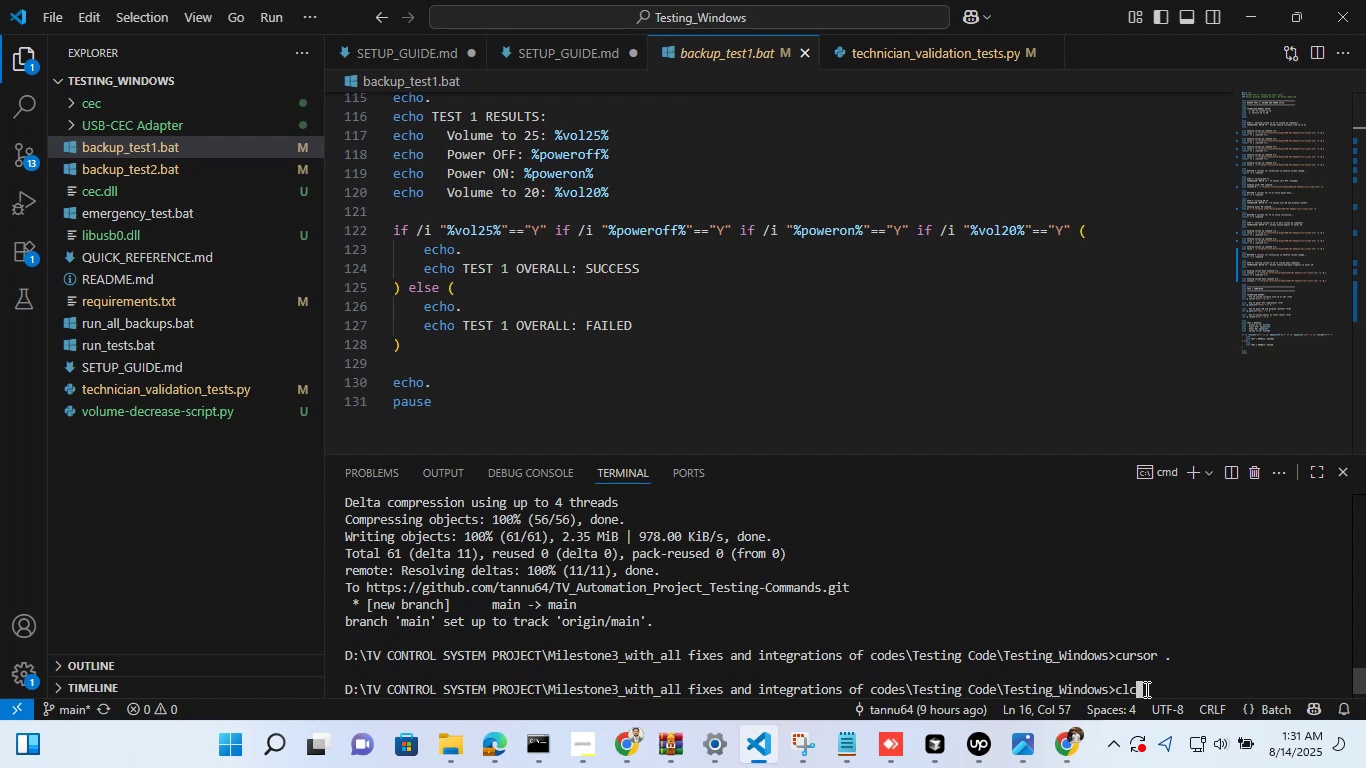 
key(Backspace)
 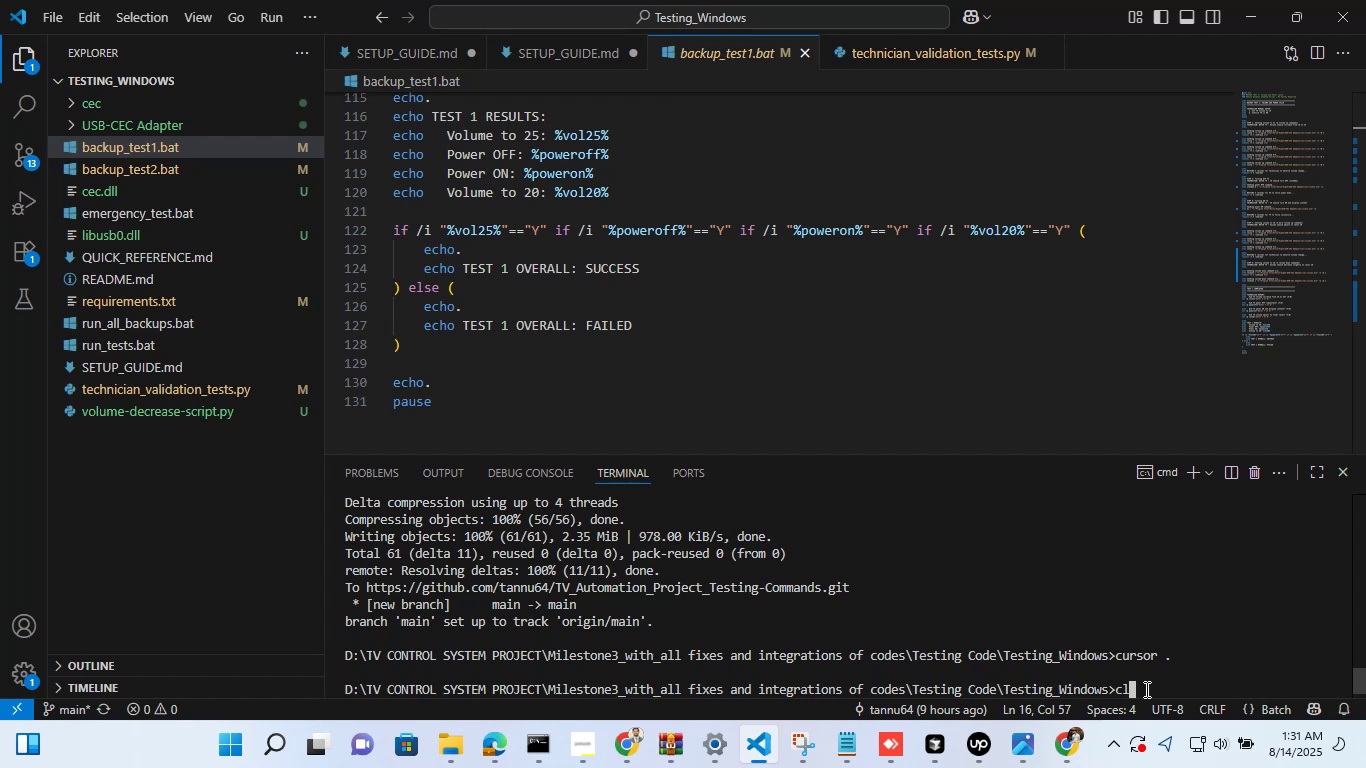 
key(S)
 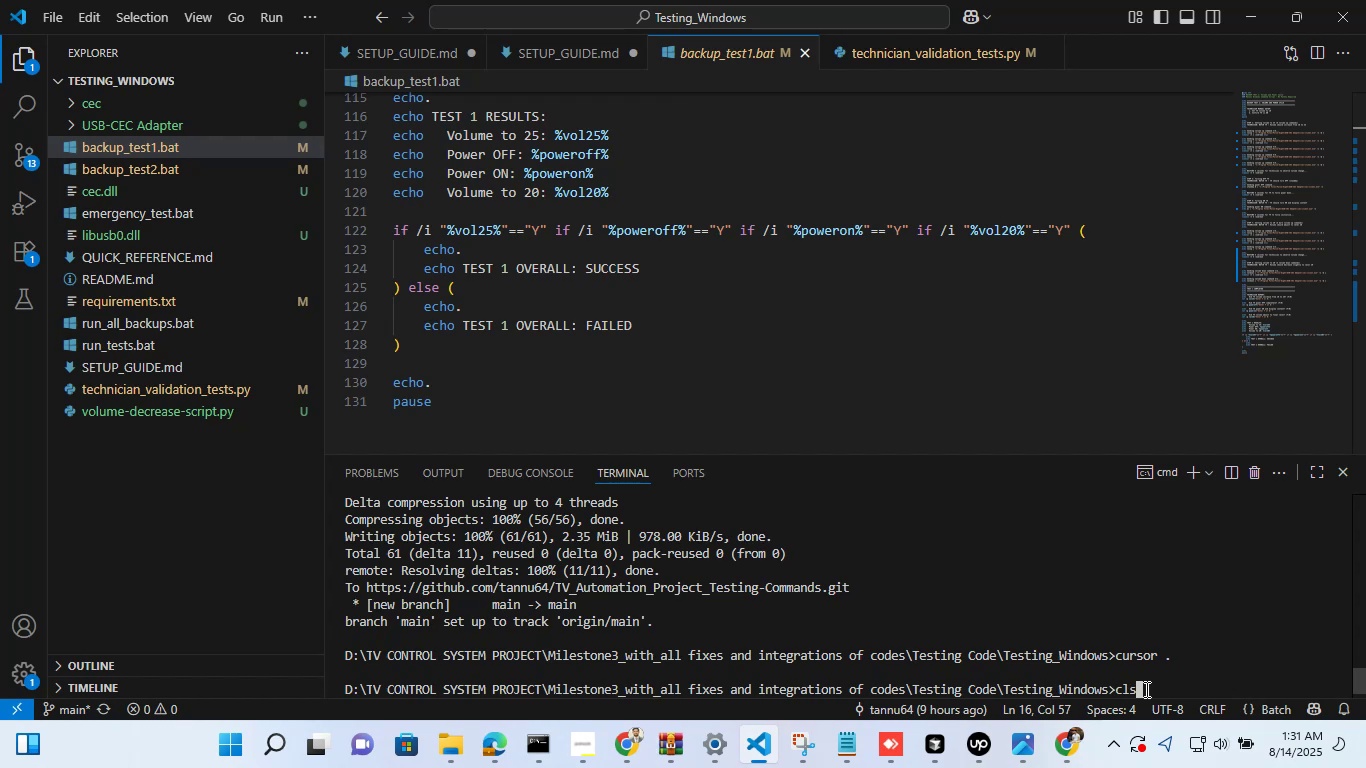 
key(Enter)
 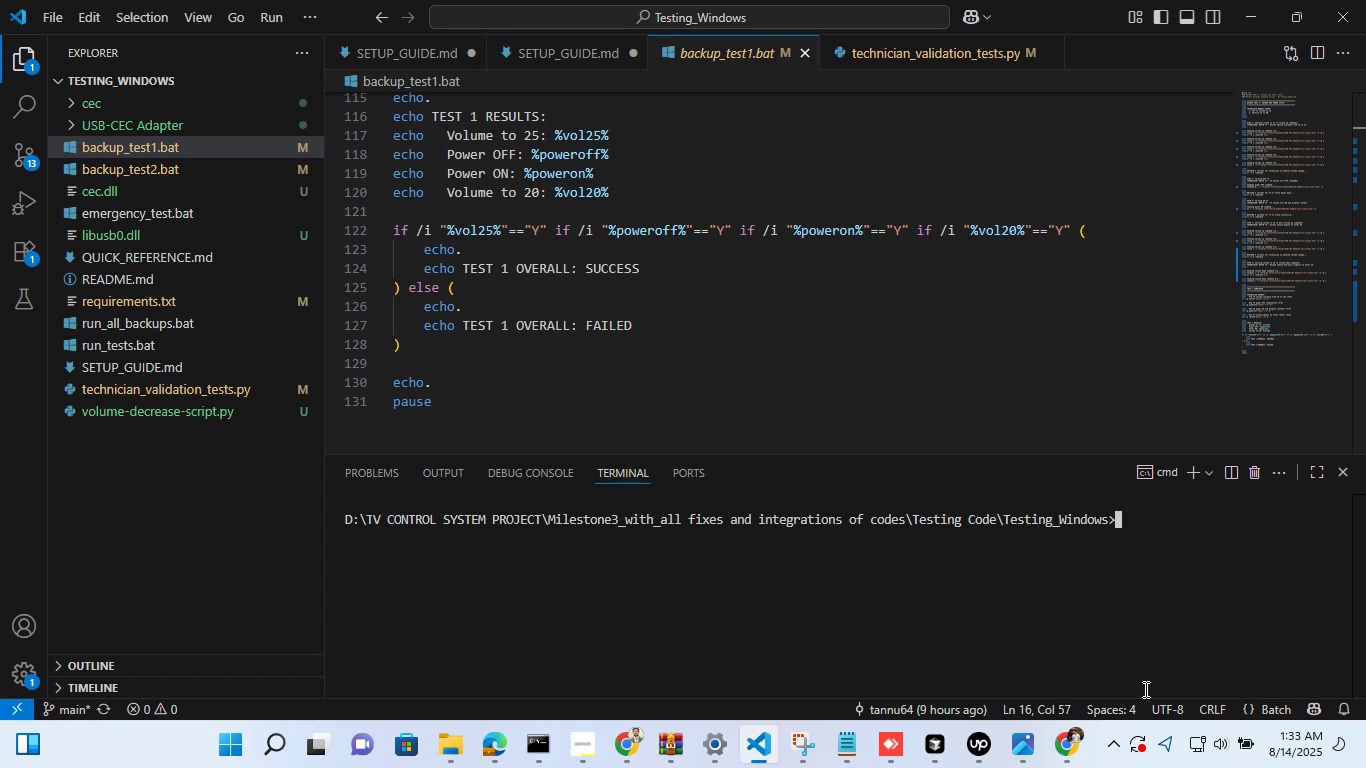 
wait(148.91)
 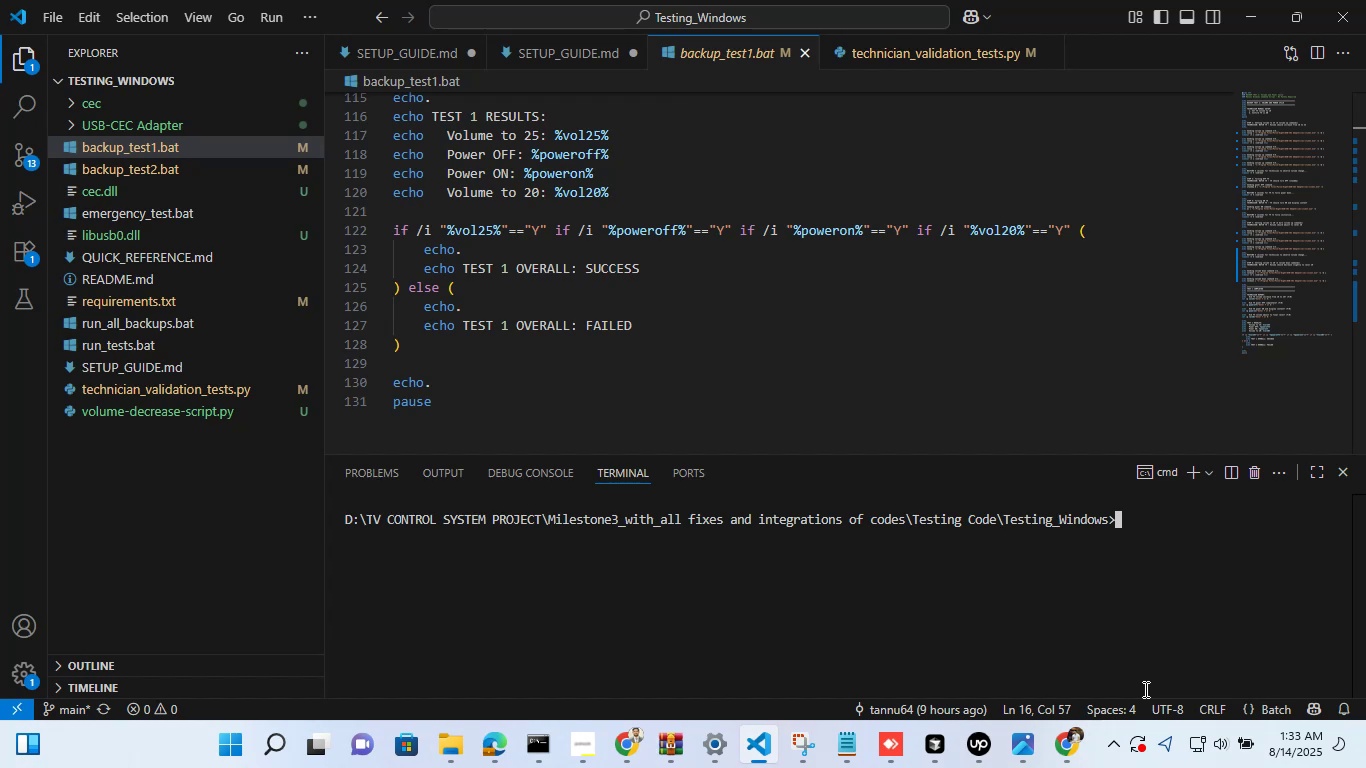 
left_click([1082, 415])
 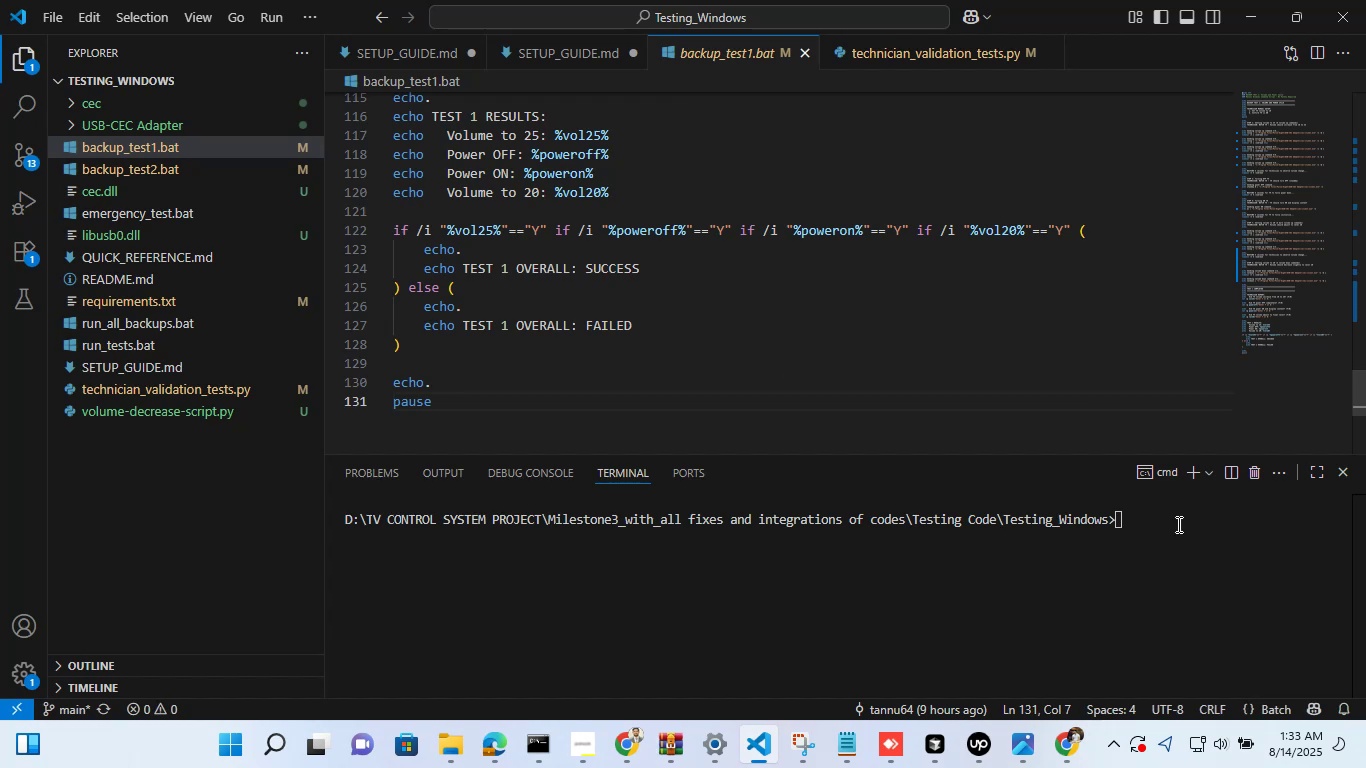 
left_click([1173, 524])
 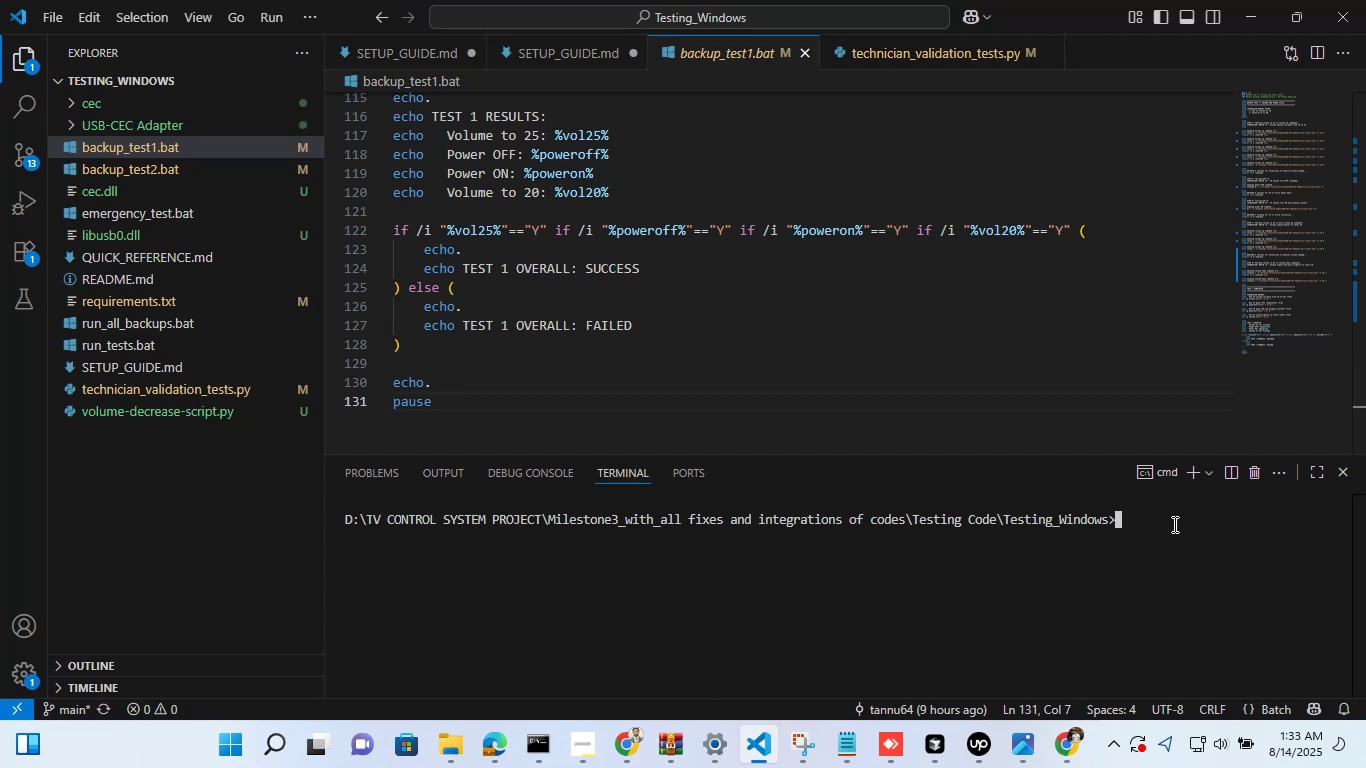 
type(cls)
 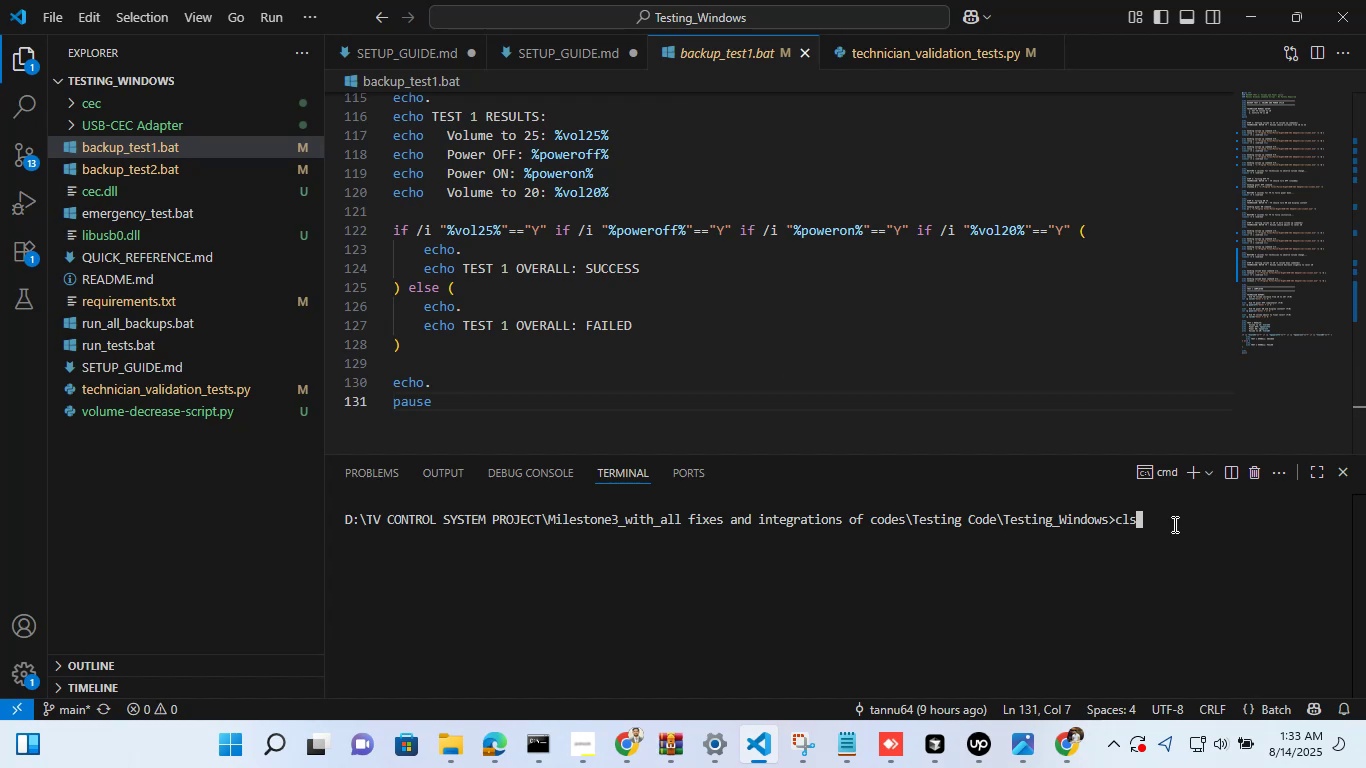 
key(Enter)
 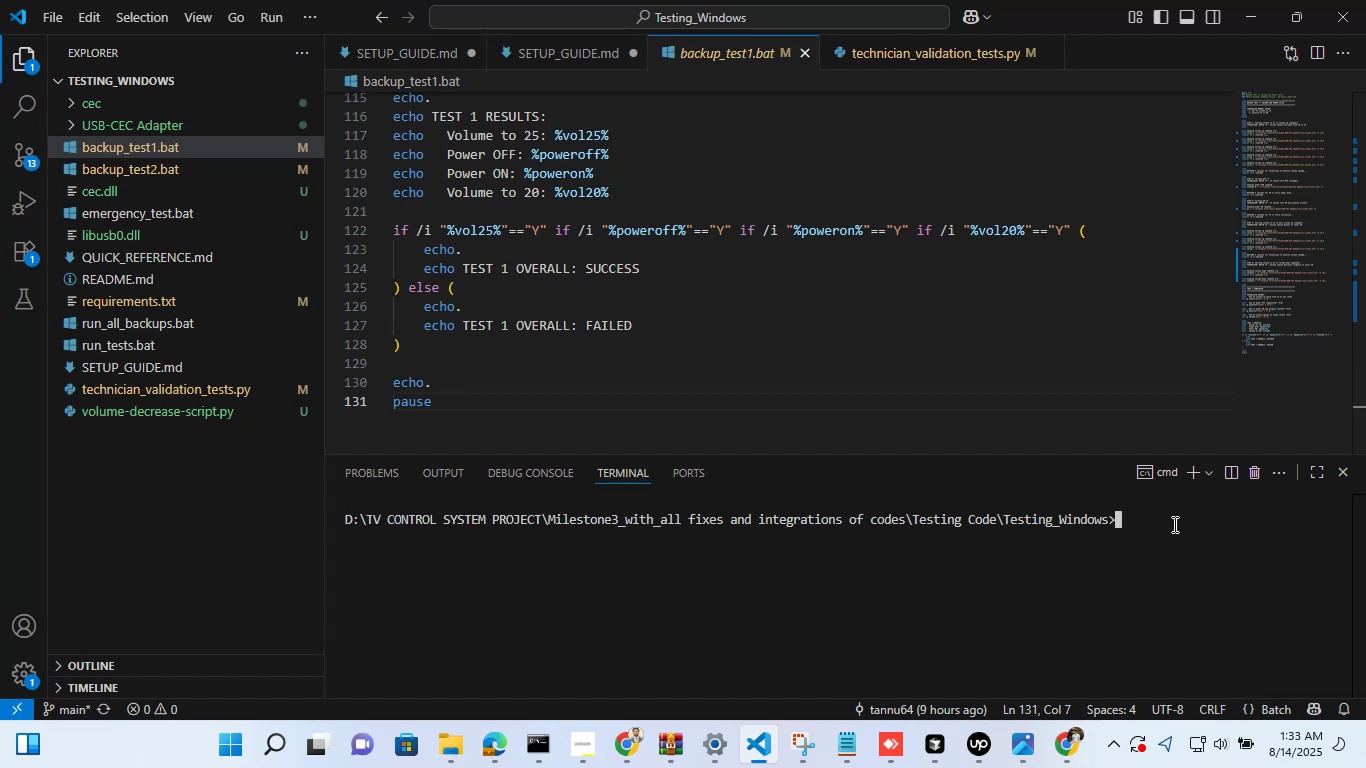 
type(color a)
 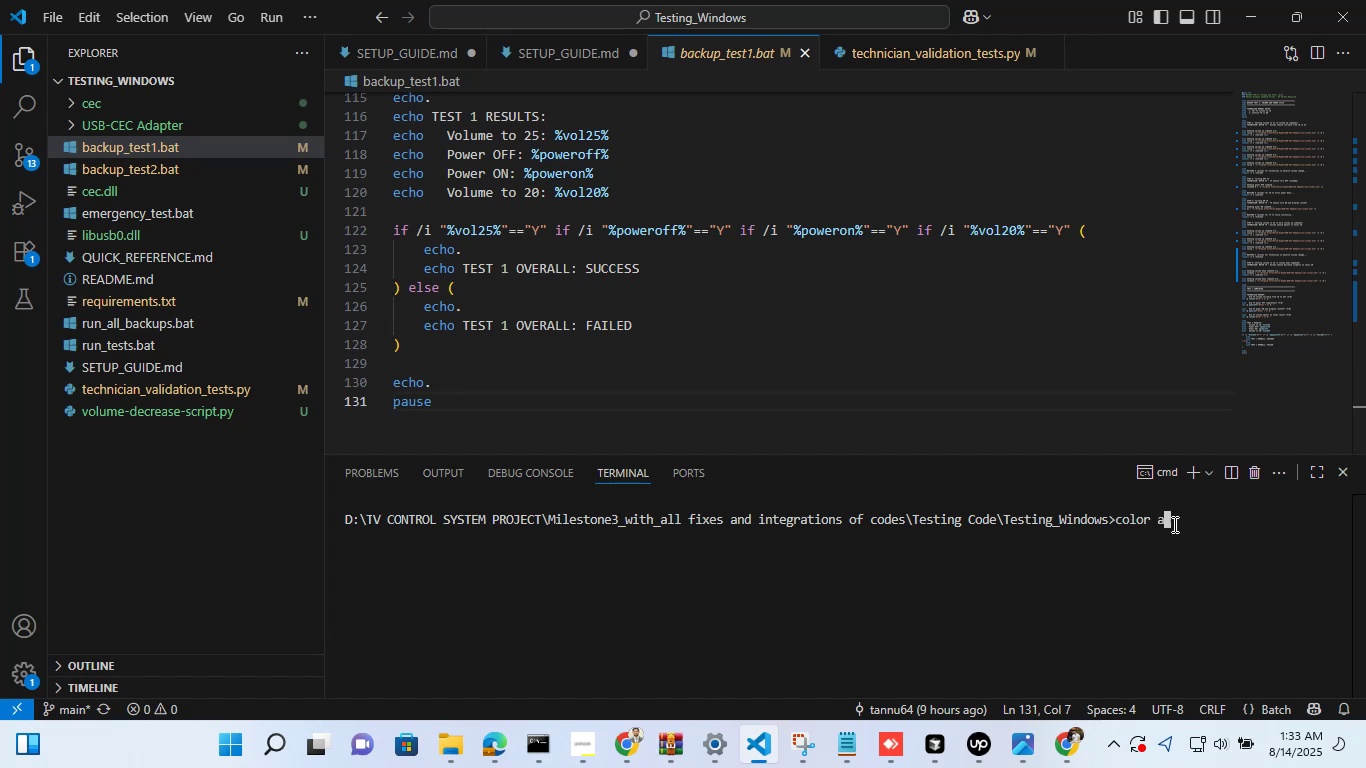 
key(Enter)
 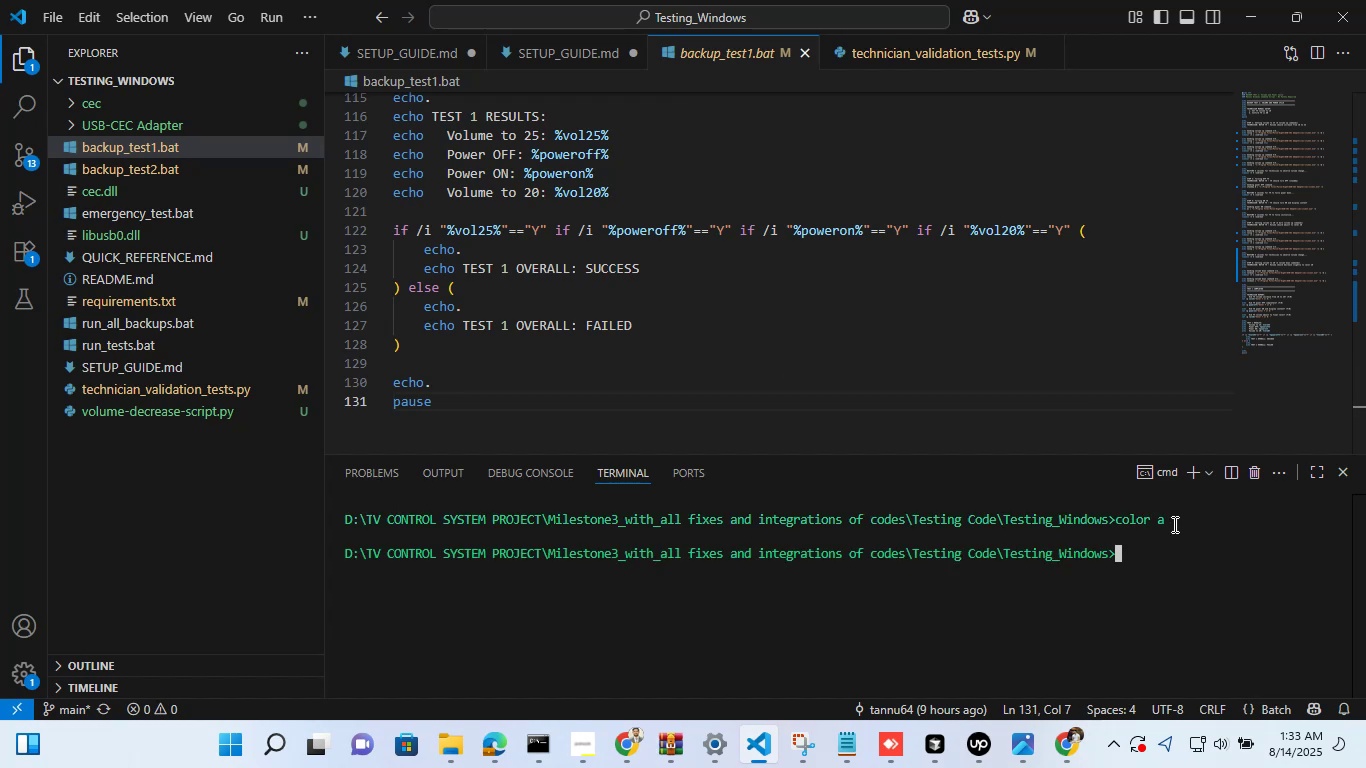 
type(cls)
 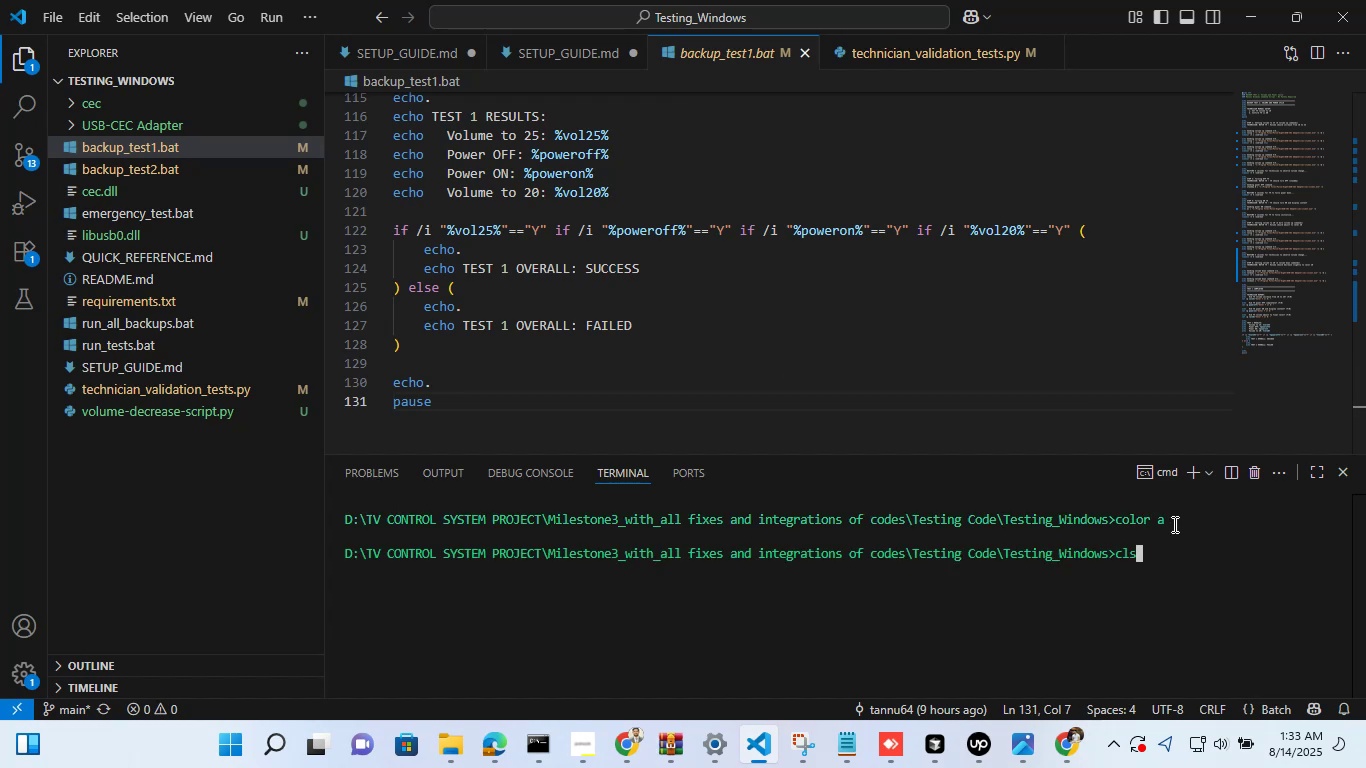 
key(Enter)
 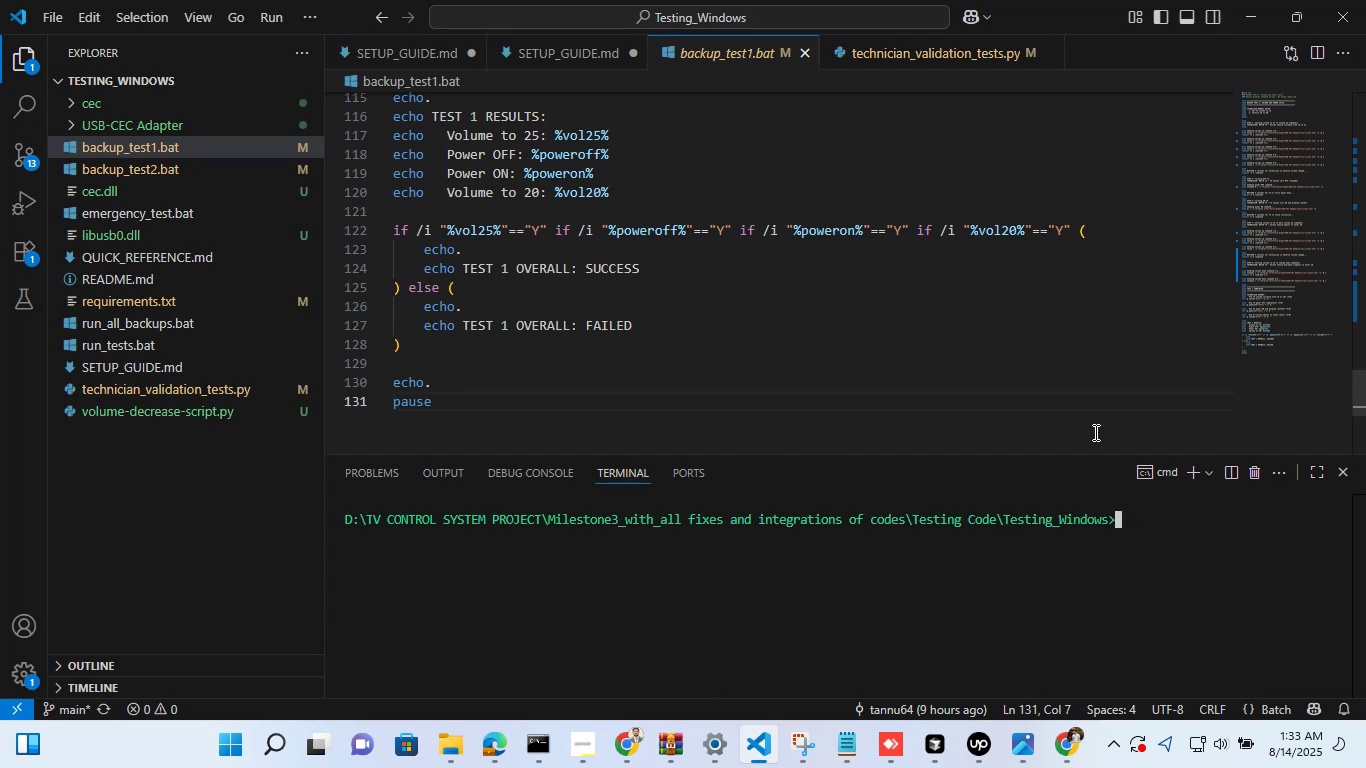 
wait(5.52)
 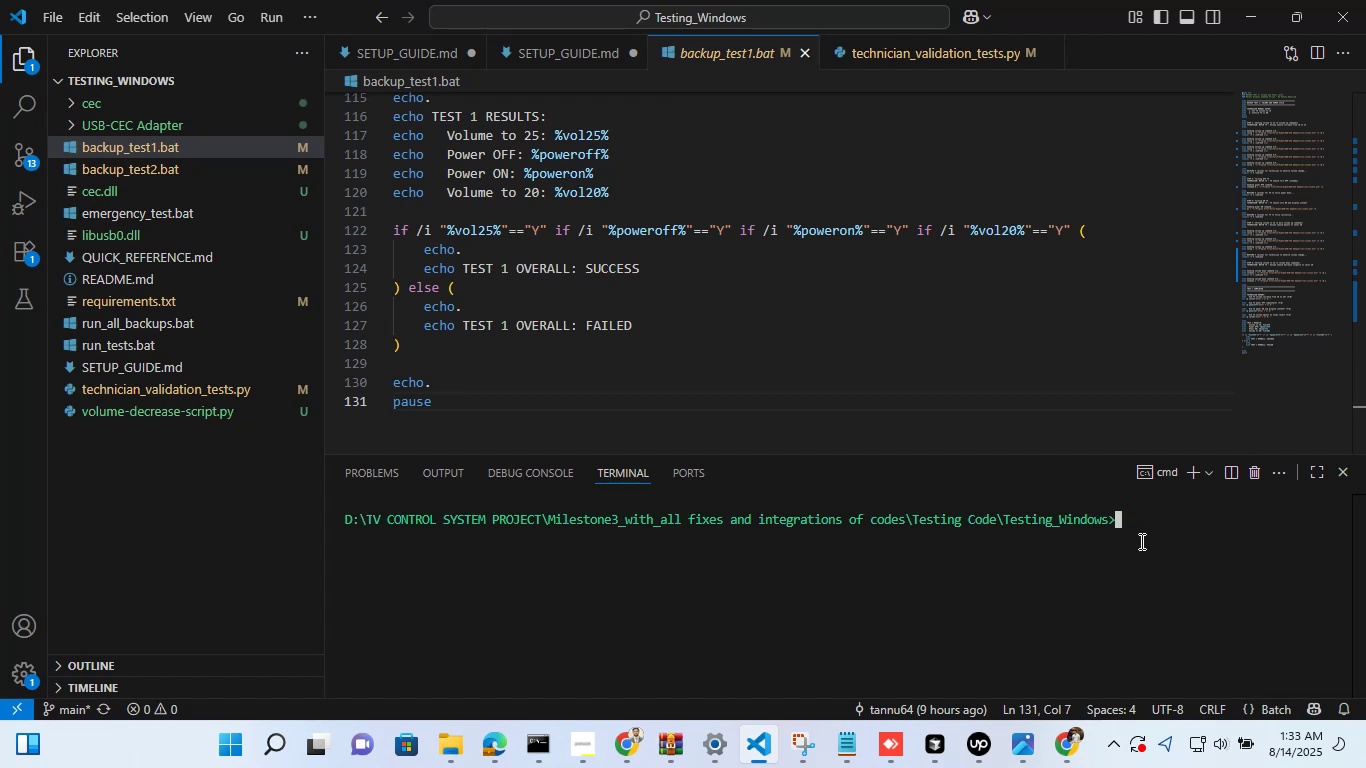 
left_click([889, 744])
 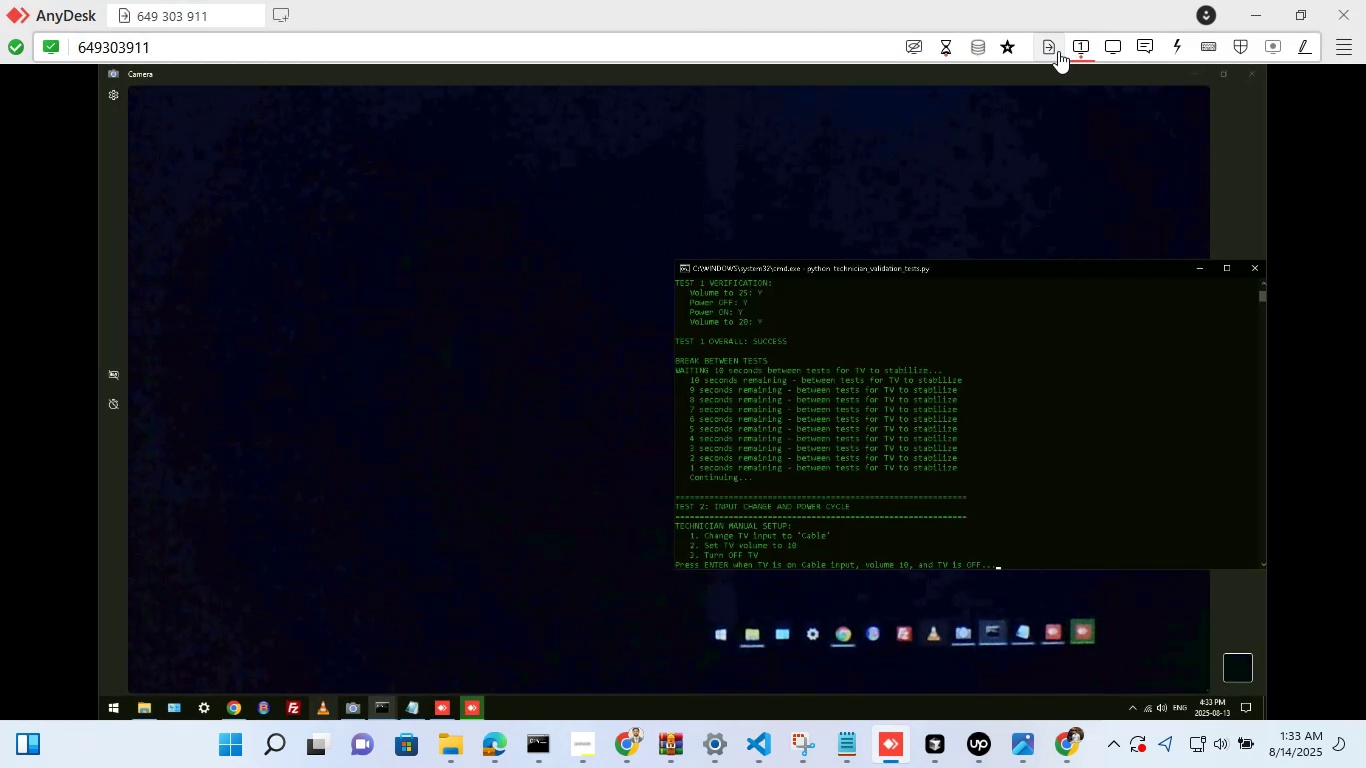 
left_click([1054, 49])
 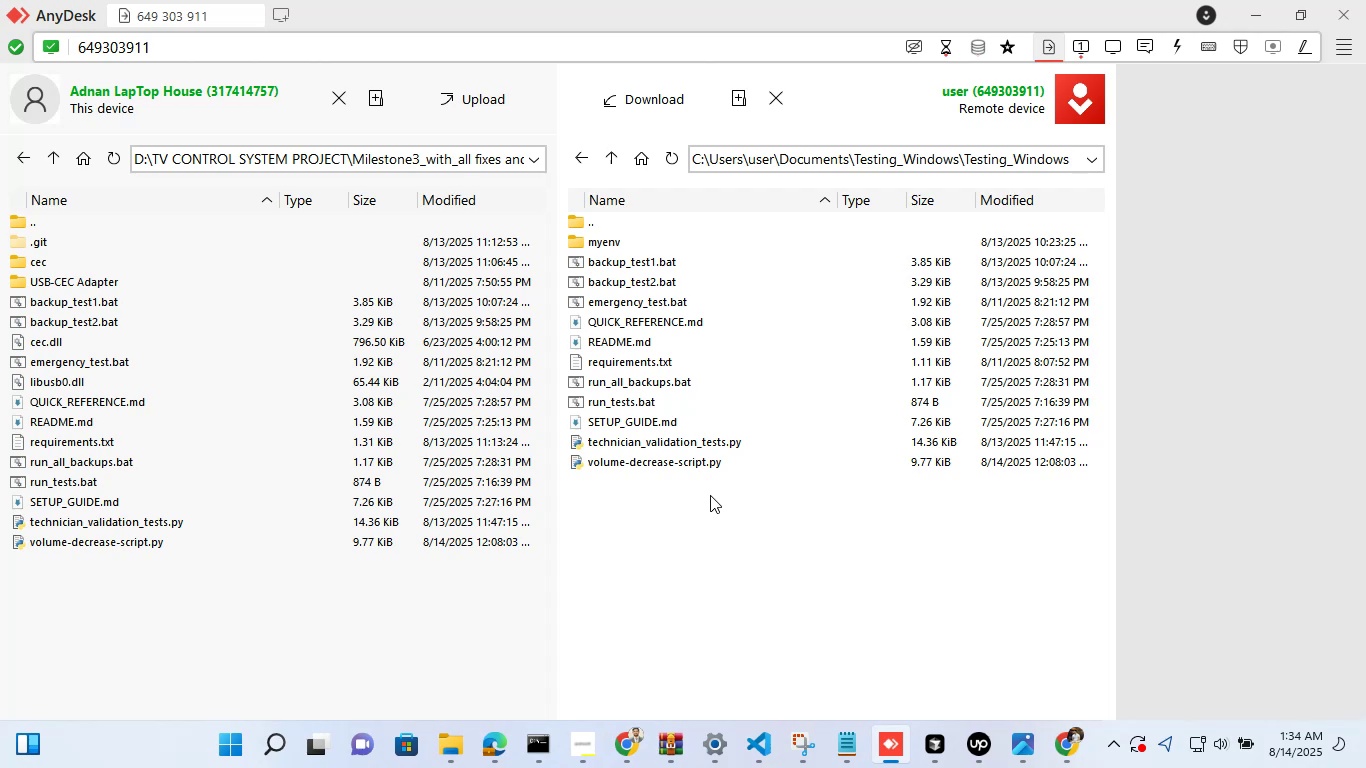 
wait(11.83)
 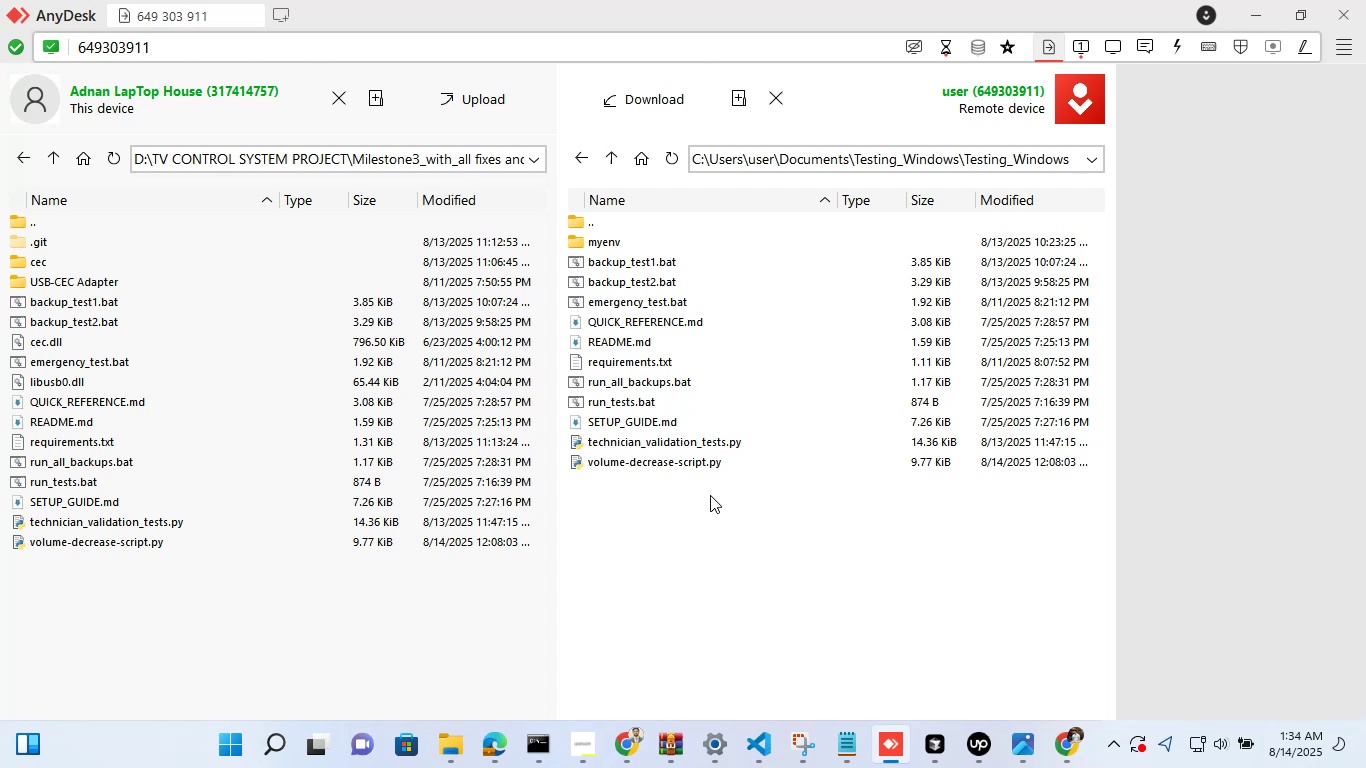 
left_click([1080, 41])
 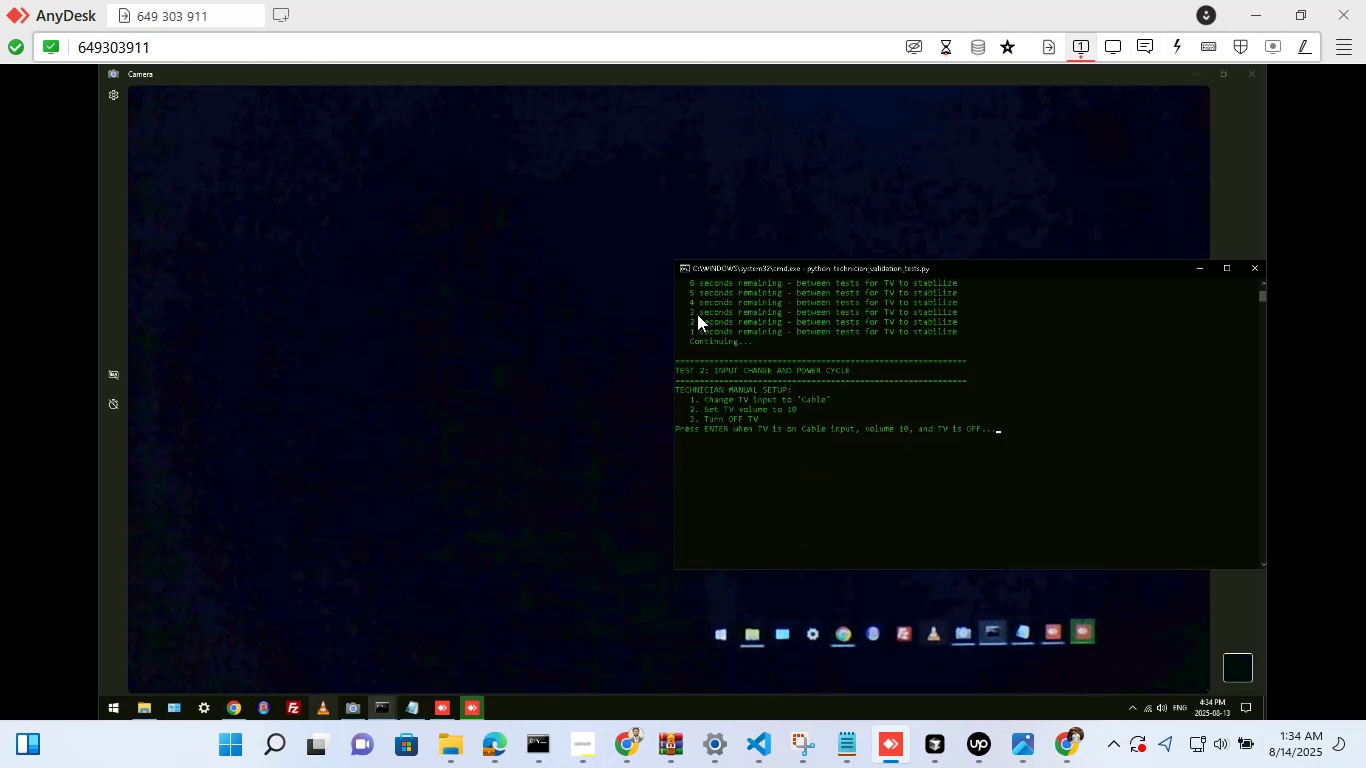 
wait(5.14)
 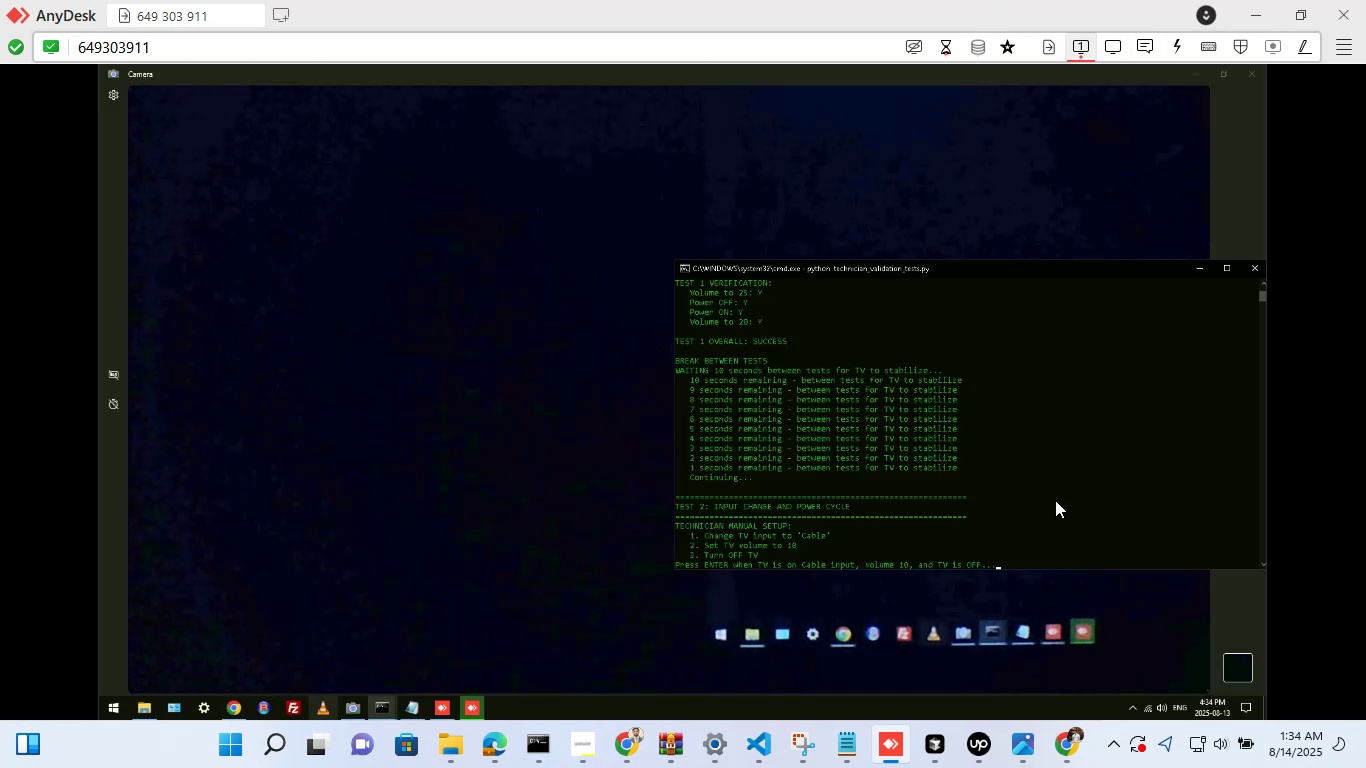 
left_click([1047, 438])
 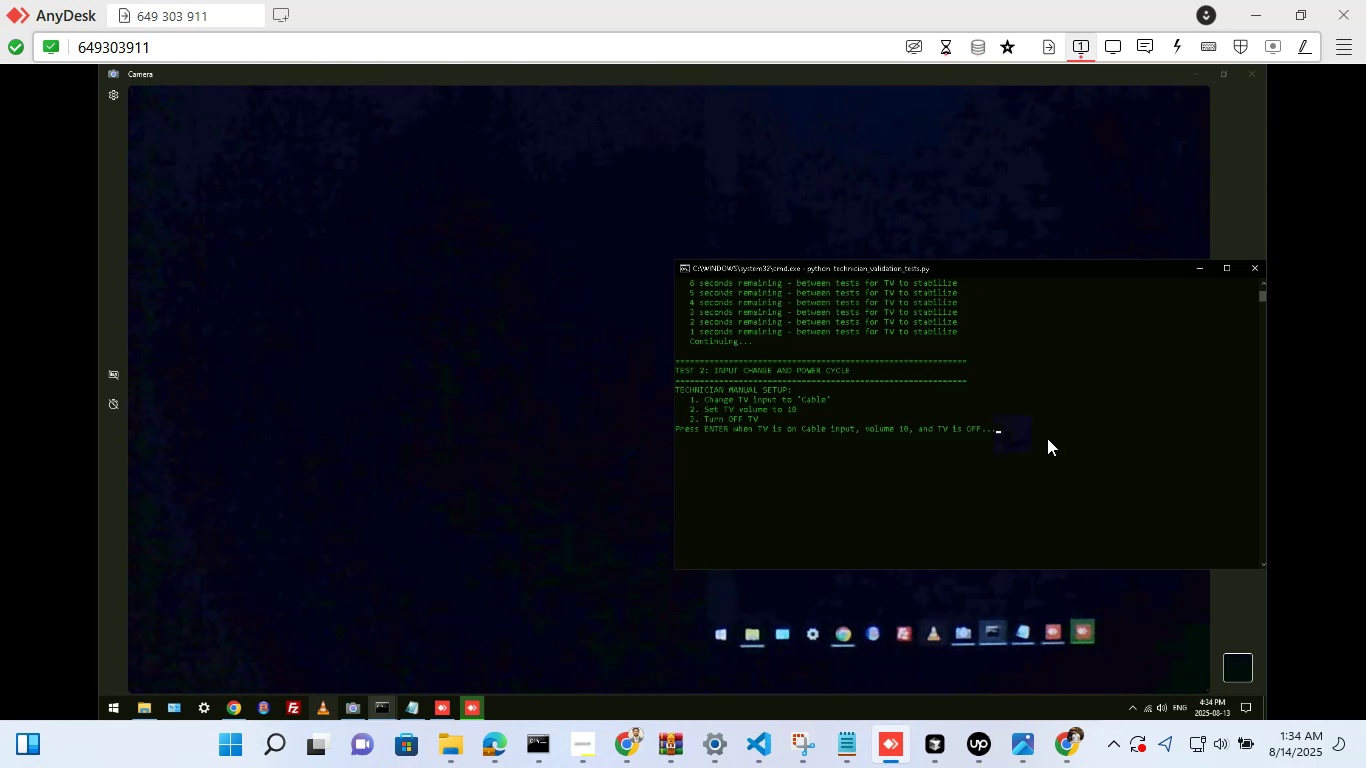 
key(Enter)
 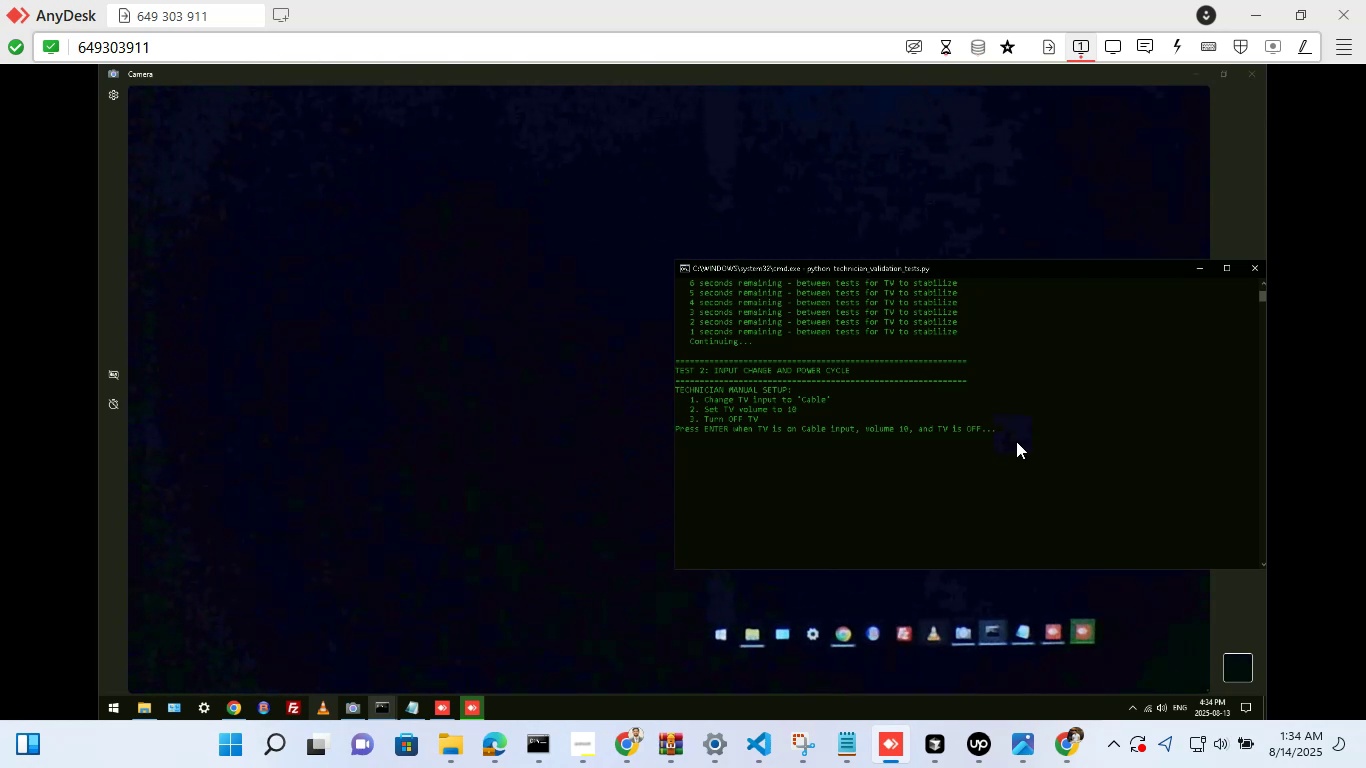 
key(Control+C)
 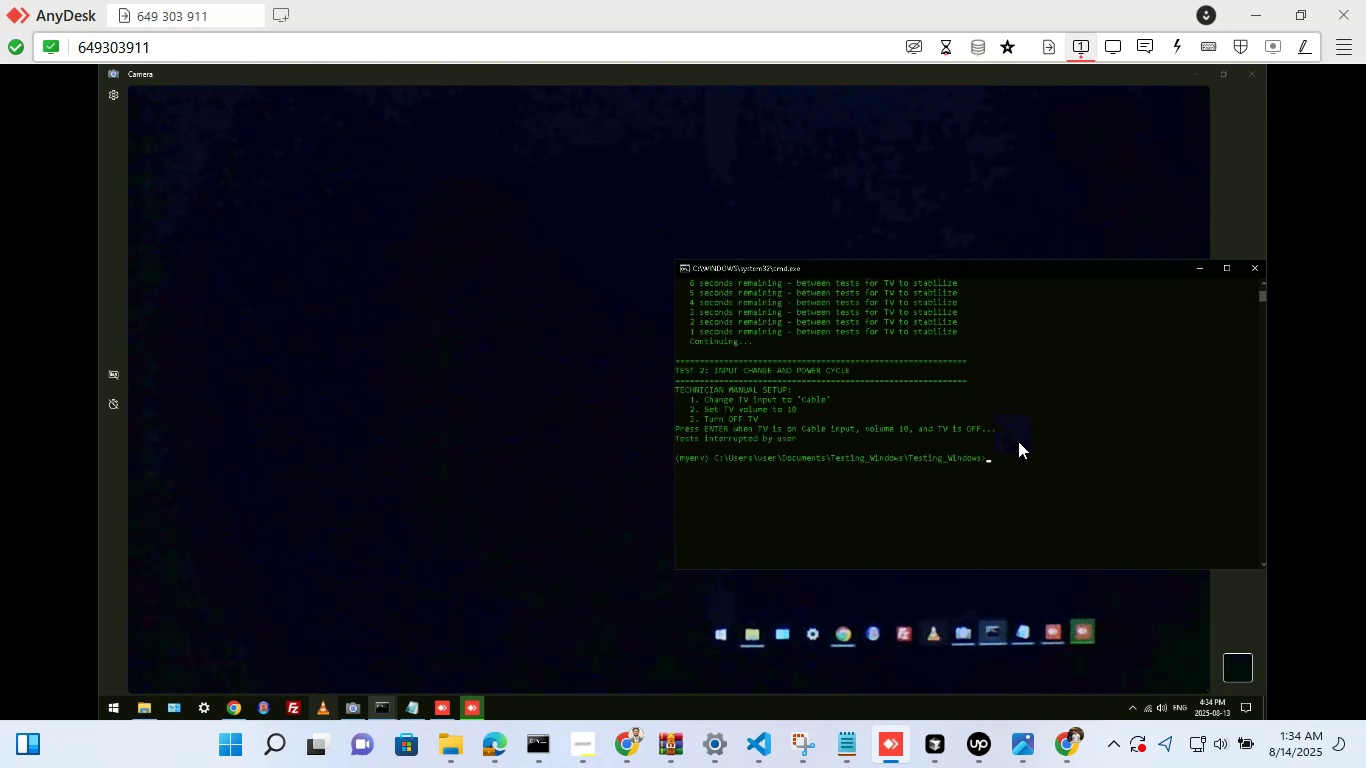 
type(cls)
 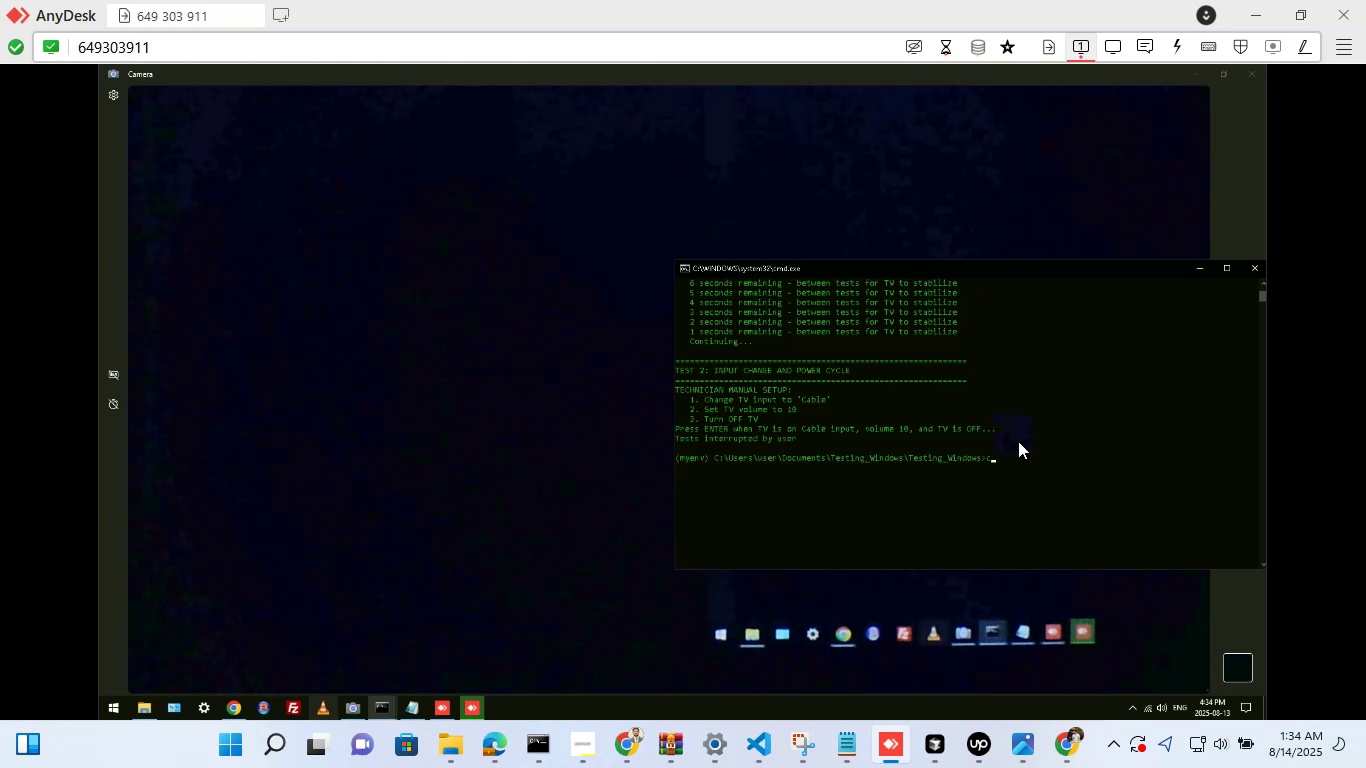 
key(Enter)
 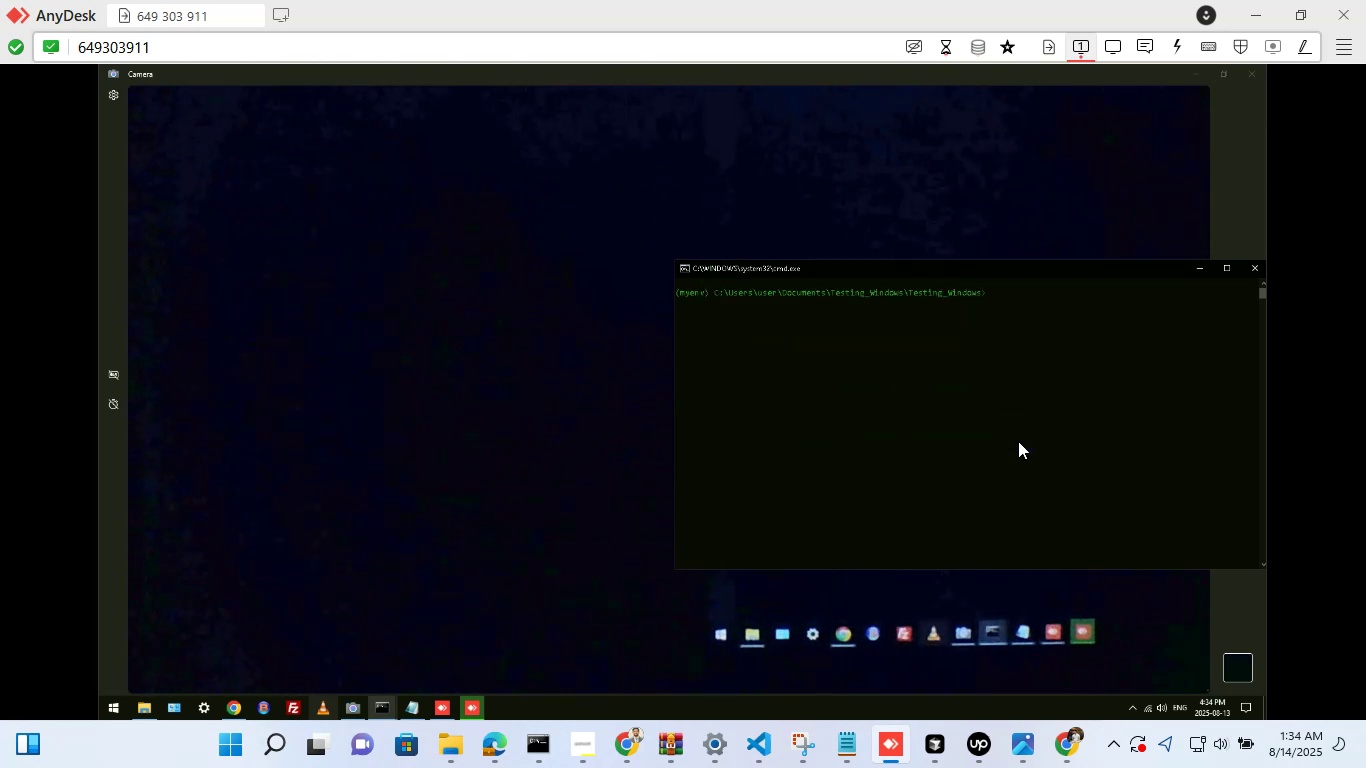 
type(color v)
 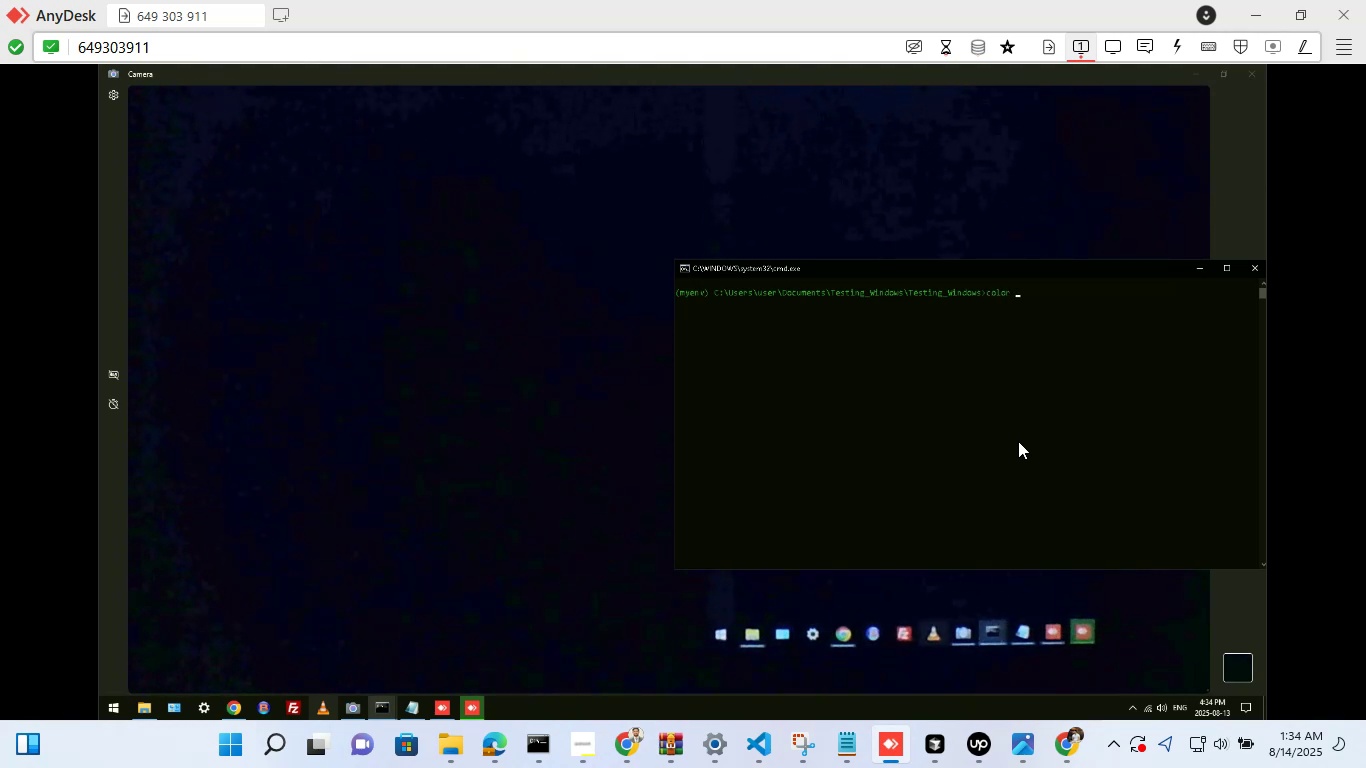 
key(Enter)
 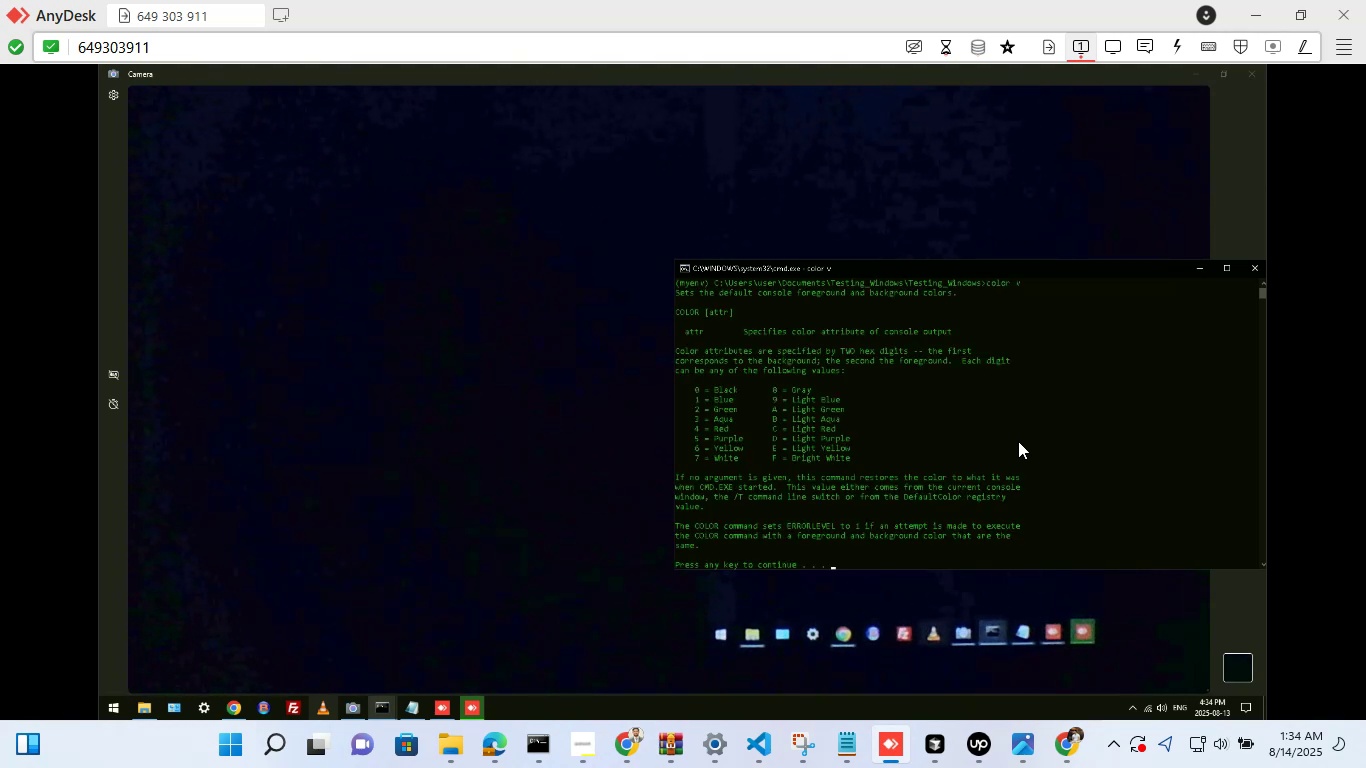 
type(cls)
key(Backspace)
key(Backspace)
type(cls)
 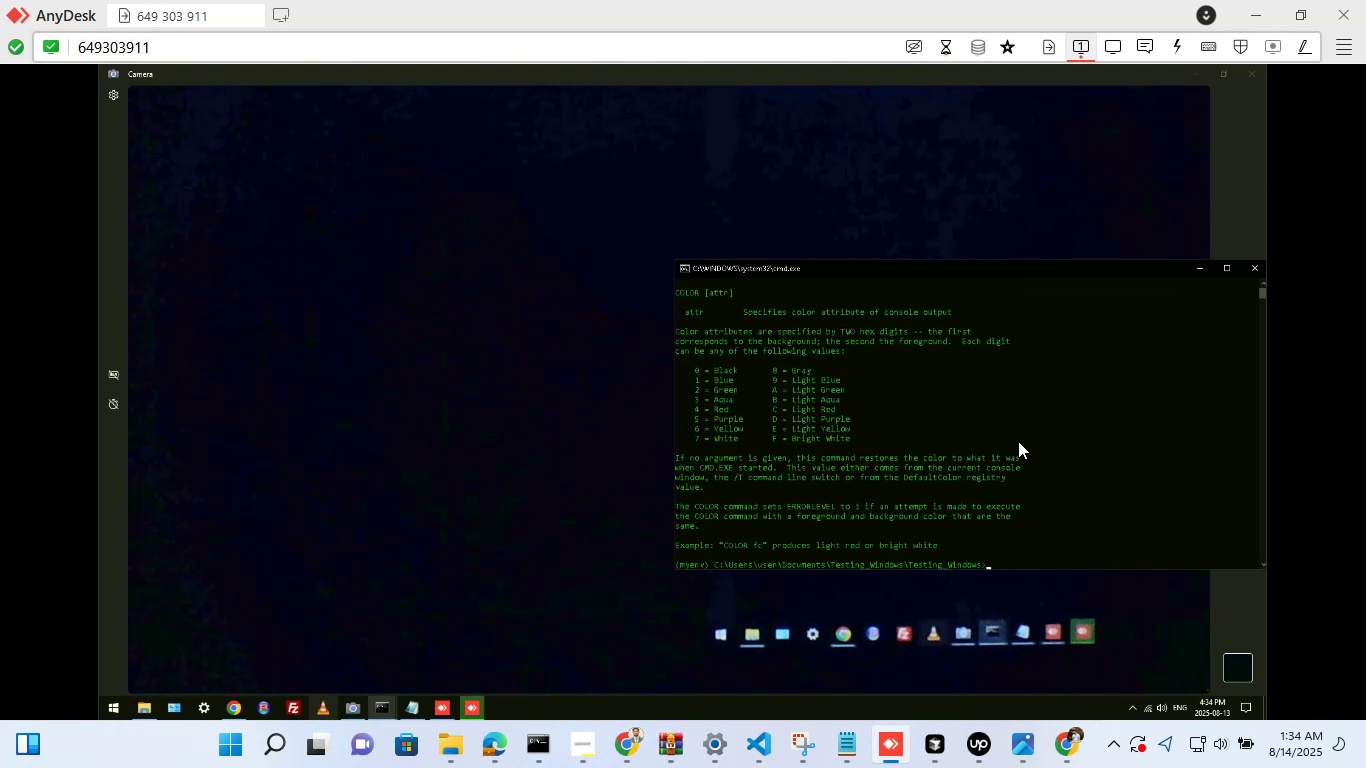 
key(Enter)
 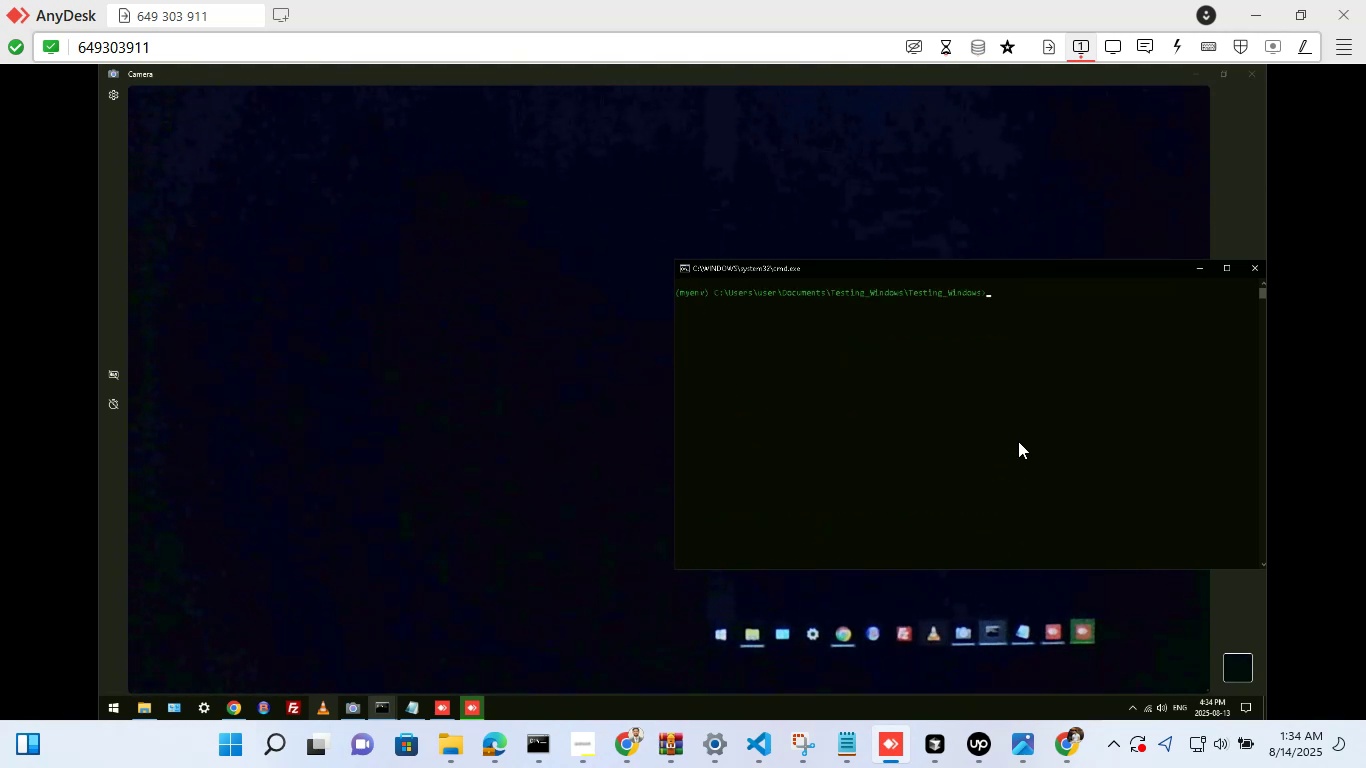 
type(color b)
 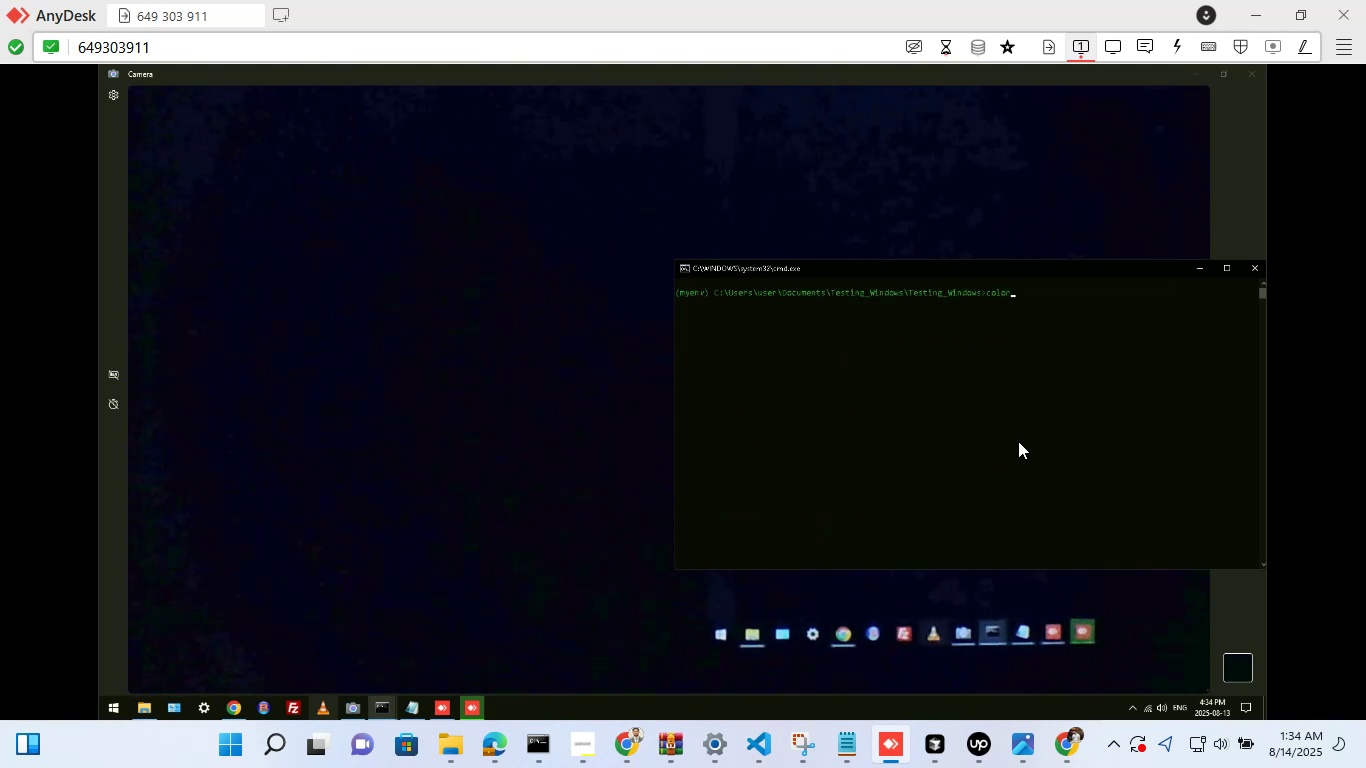 
key(Enter)
 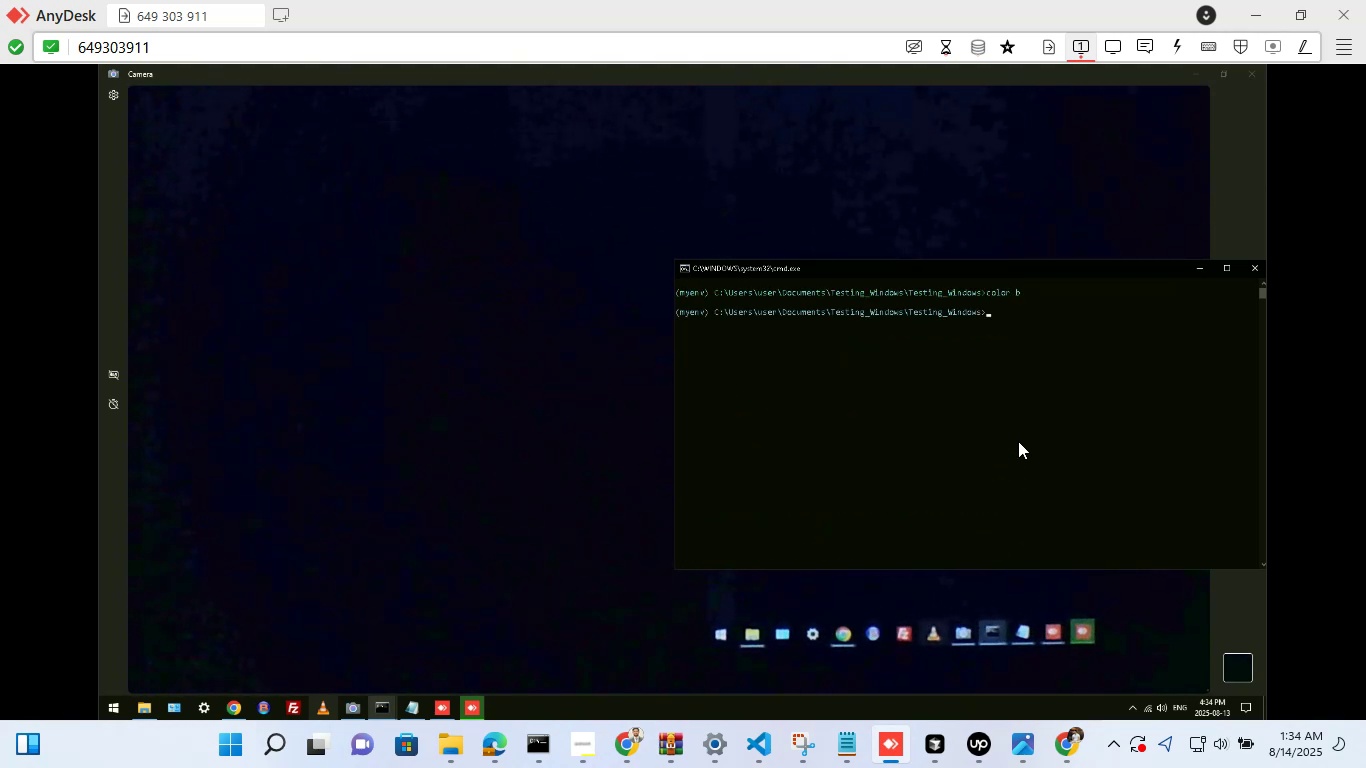 
type(cls)
 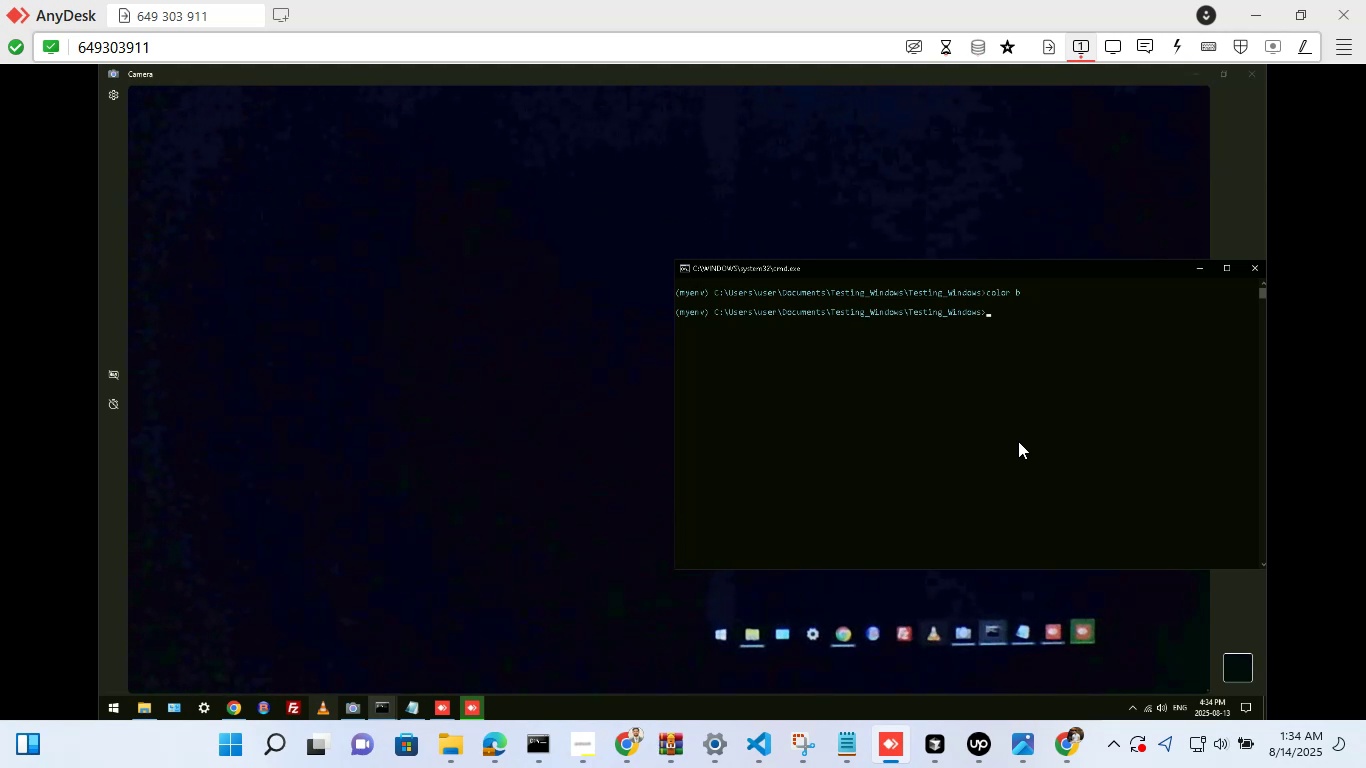 
key(Enter)
 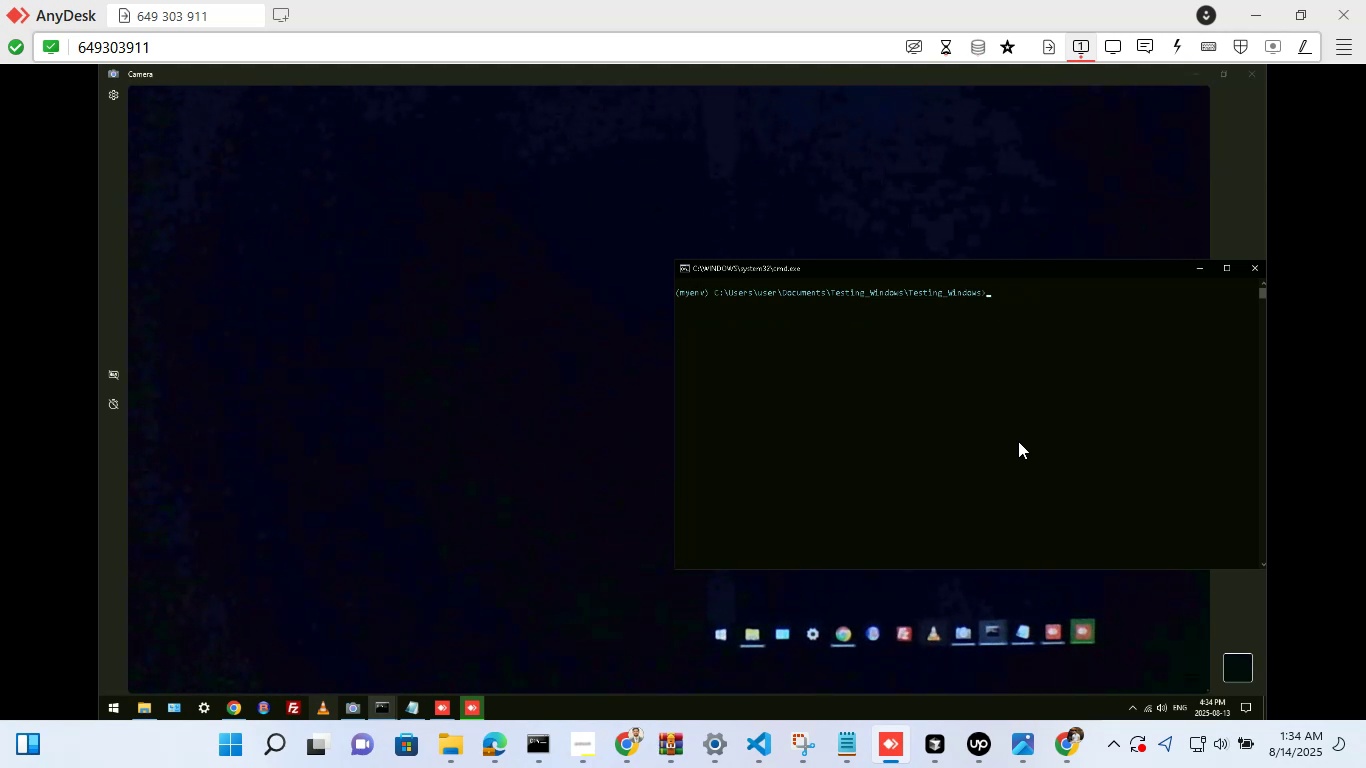 
type(bach)
key(Backspace)
key(Backspace)
key(Backspace)
key(Backspace)
key(Backspace)
key(Backspace)
type(myenv\Scripts\deactivate)
 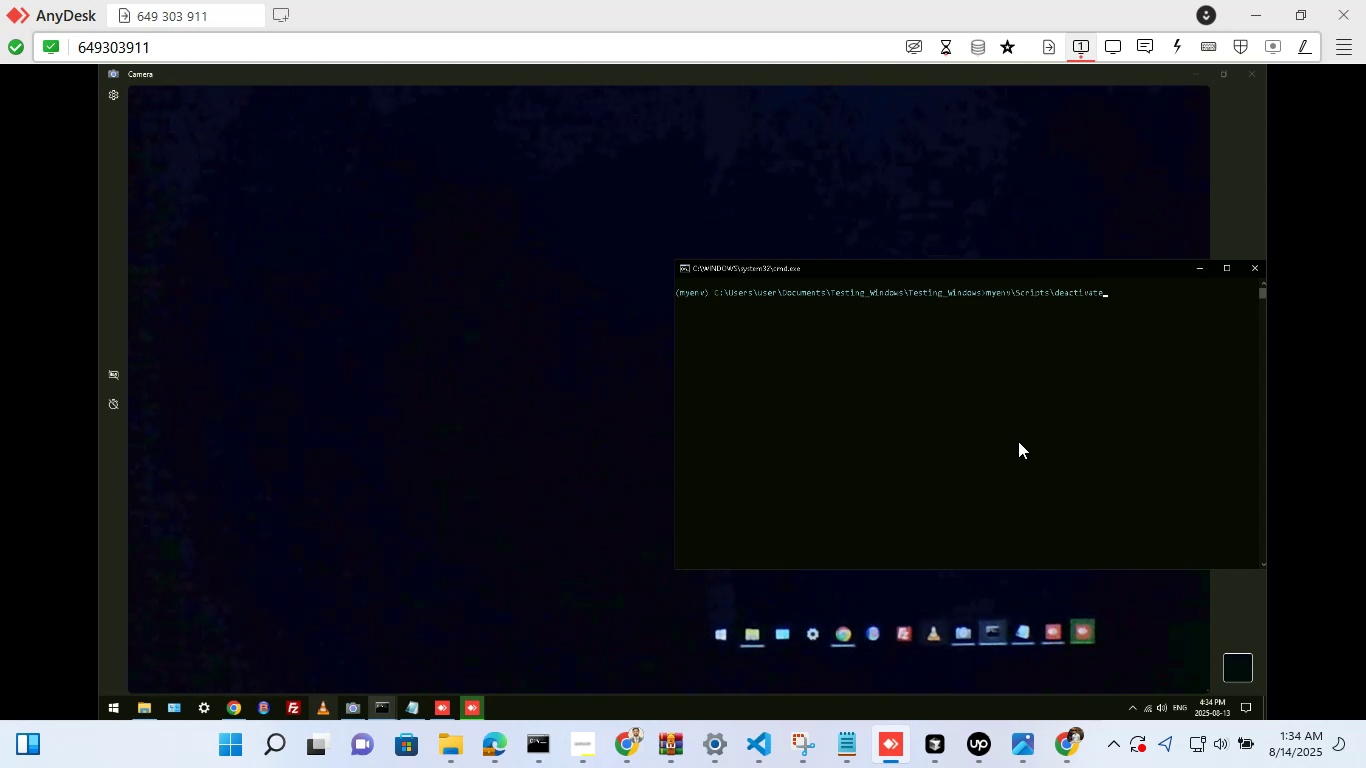 
key(Enter)
 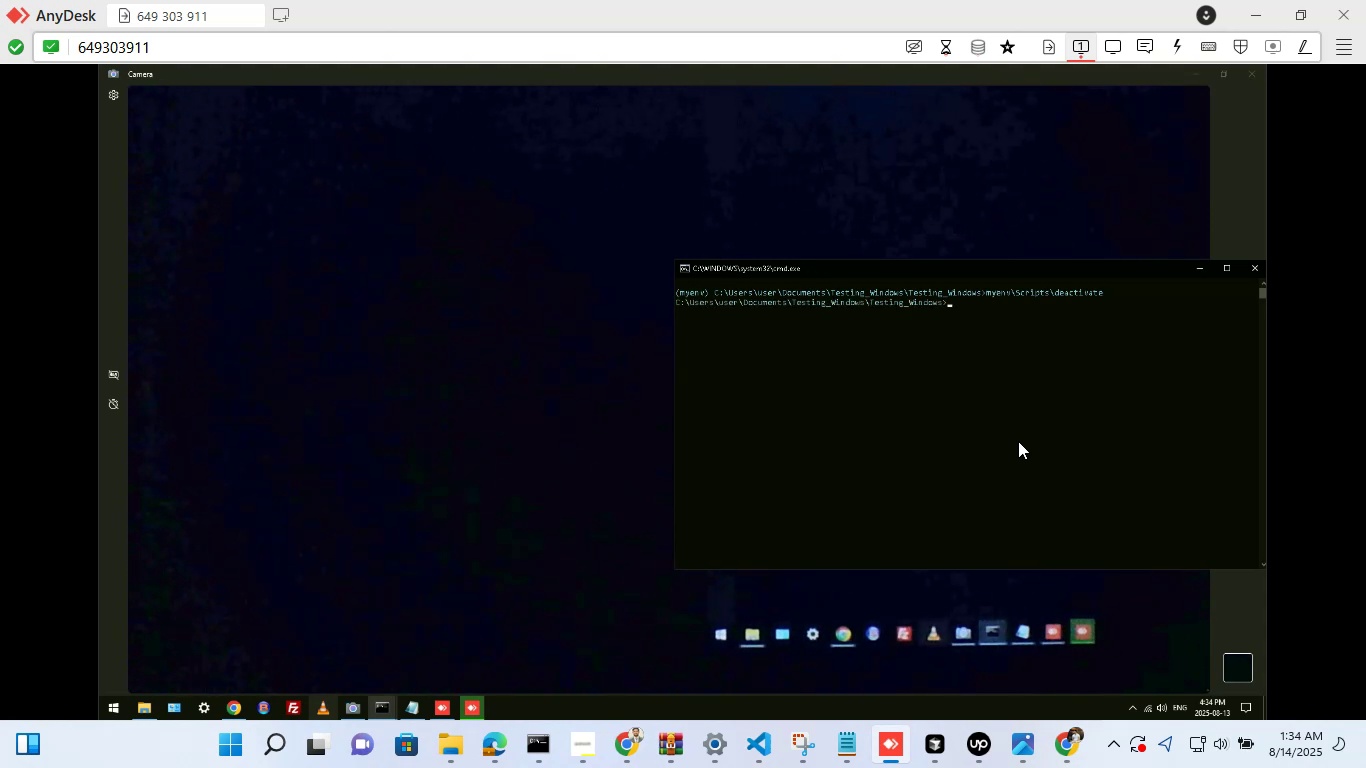 
type(cls)
 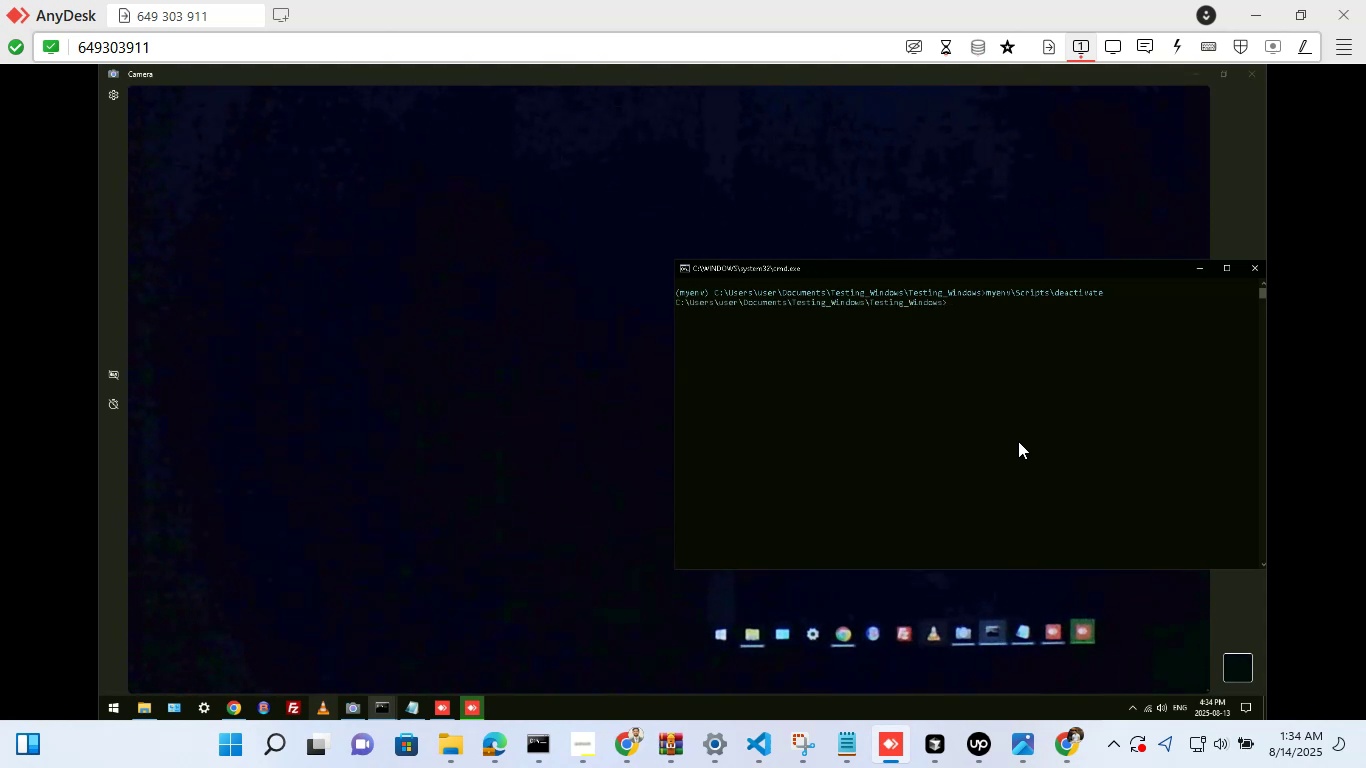 
key(Enter)
 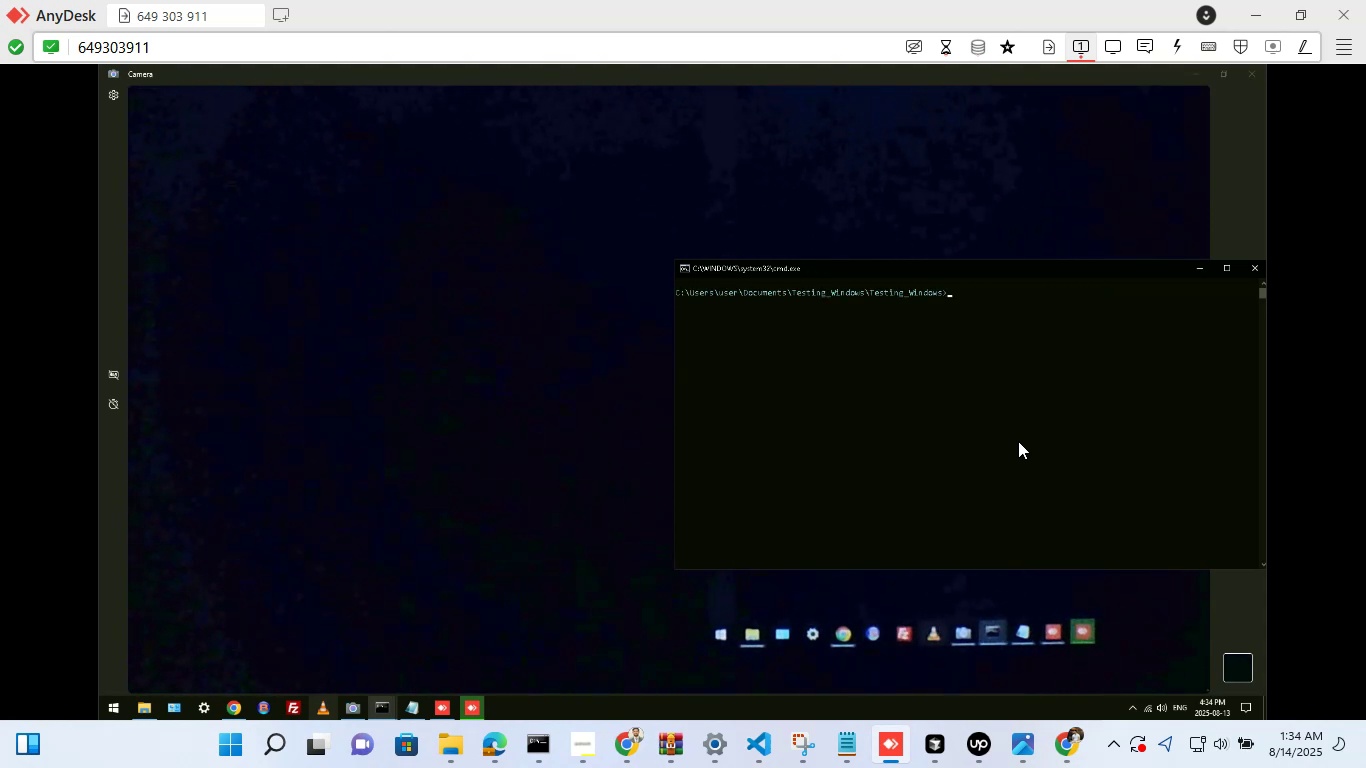 
type(backup_test1.bat)
 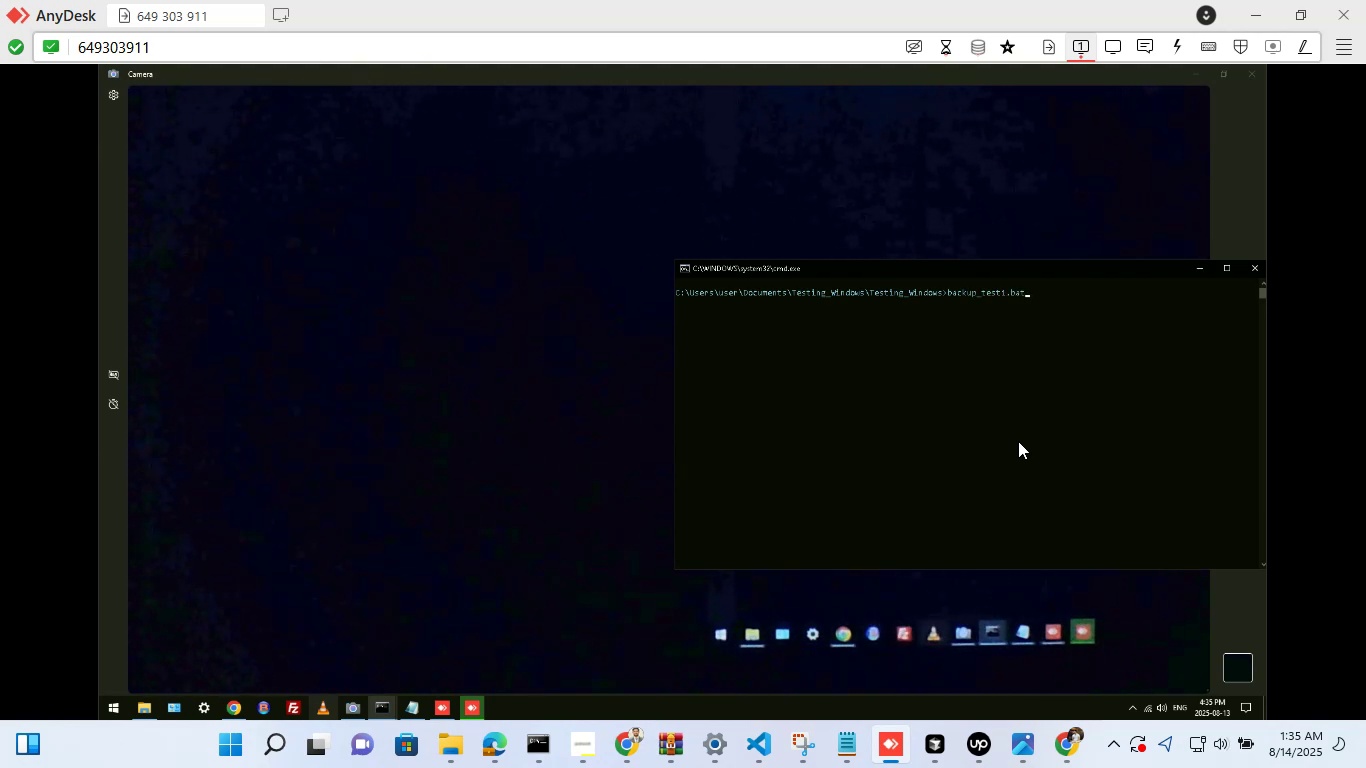 
key(Enter)
 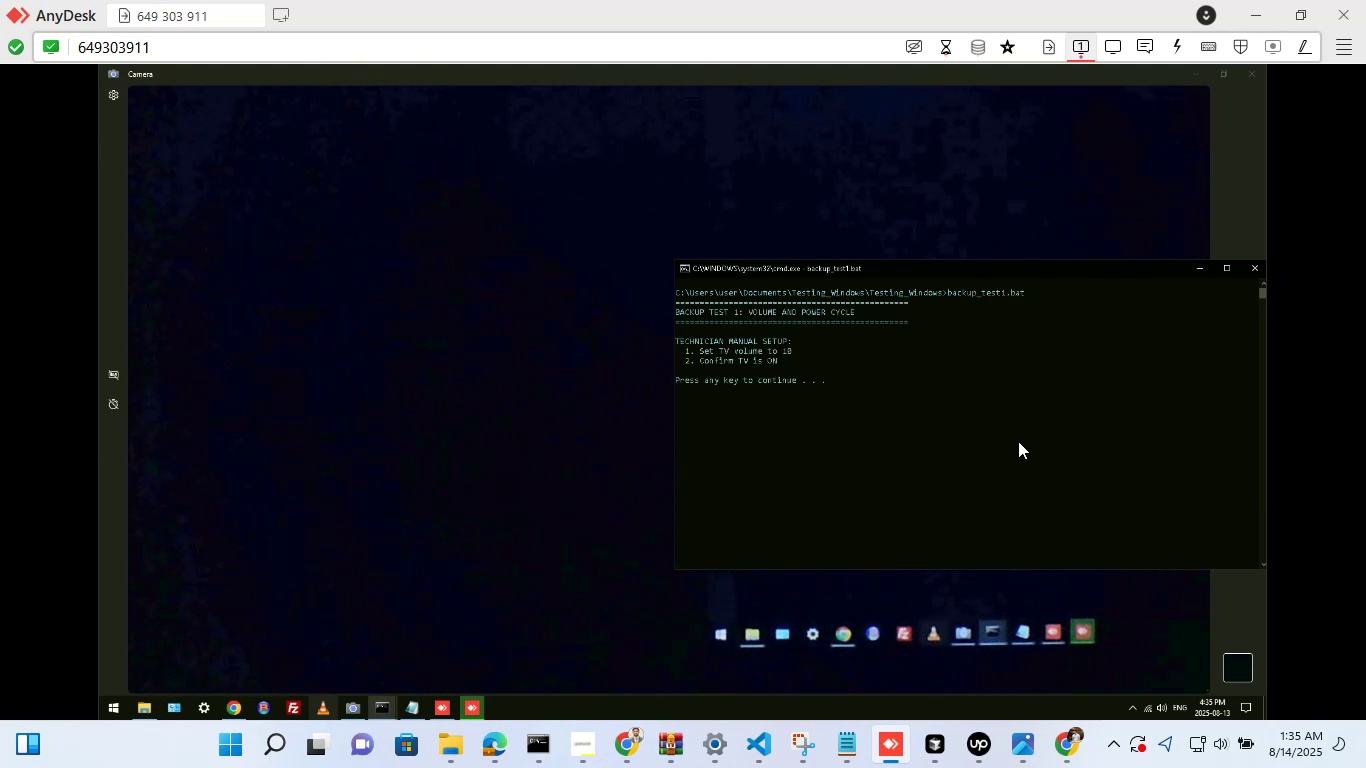 
key(Enter)
 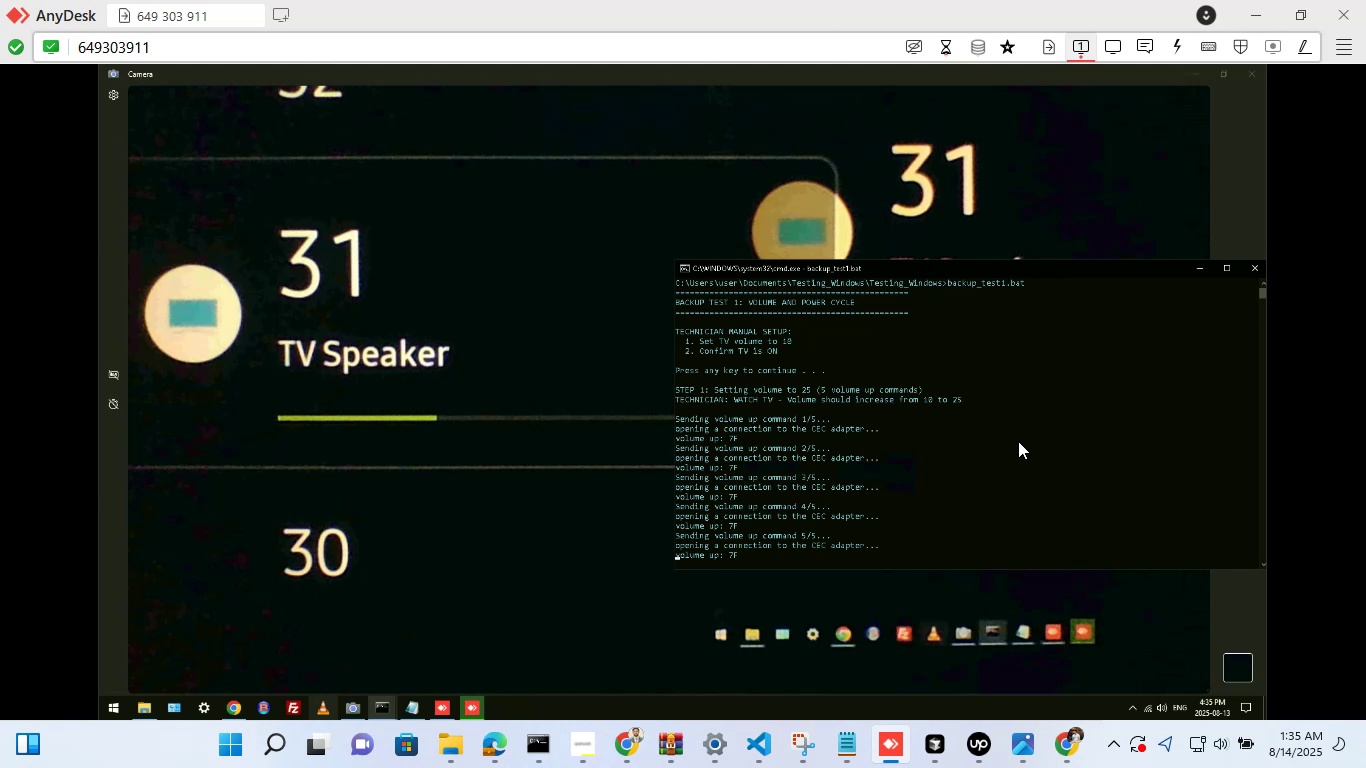 
wait(25.41)
 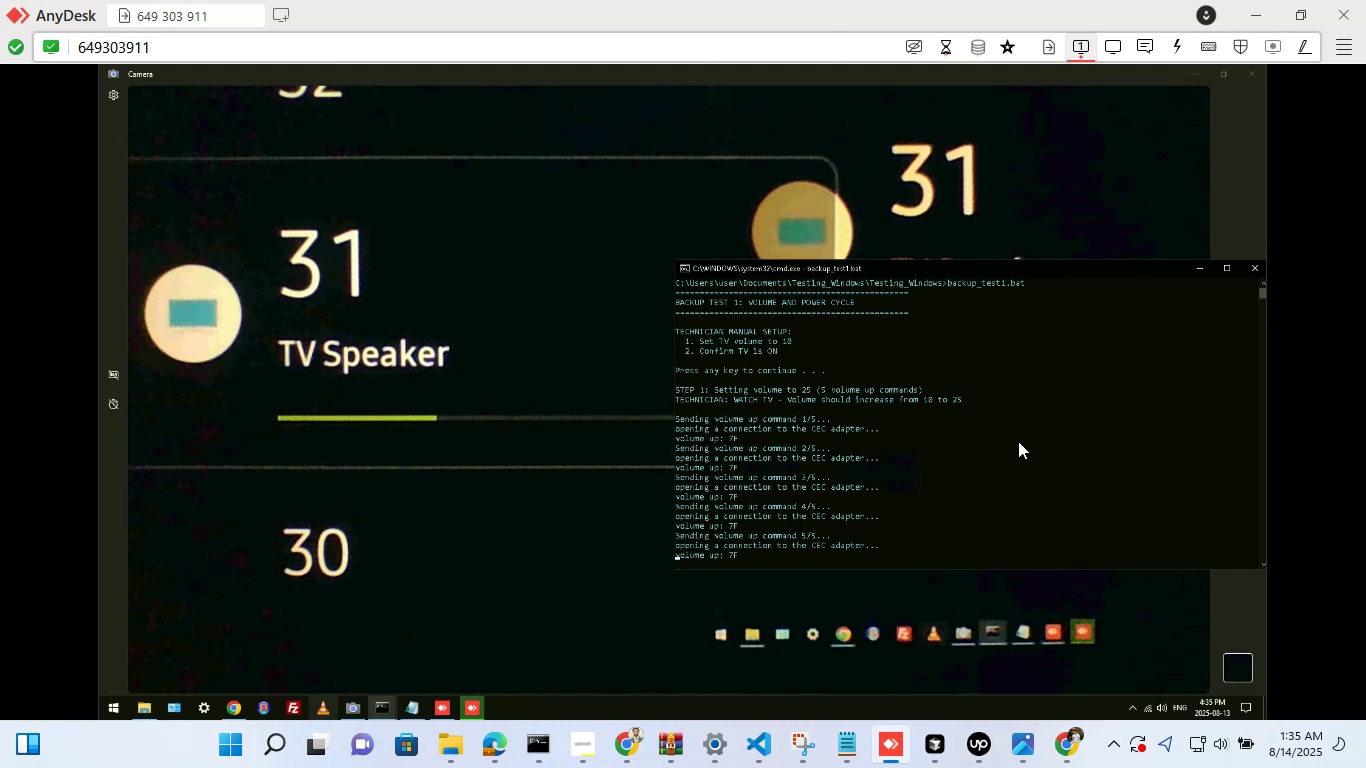 
key(Enter)
 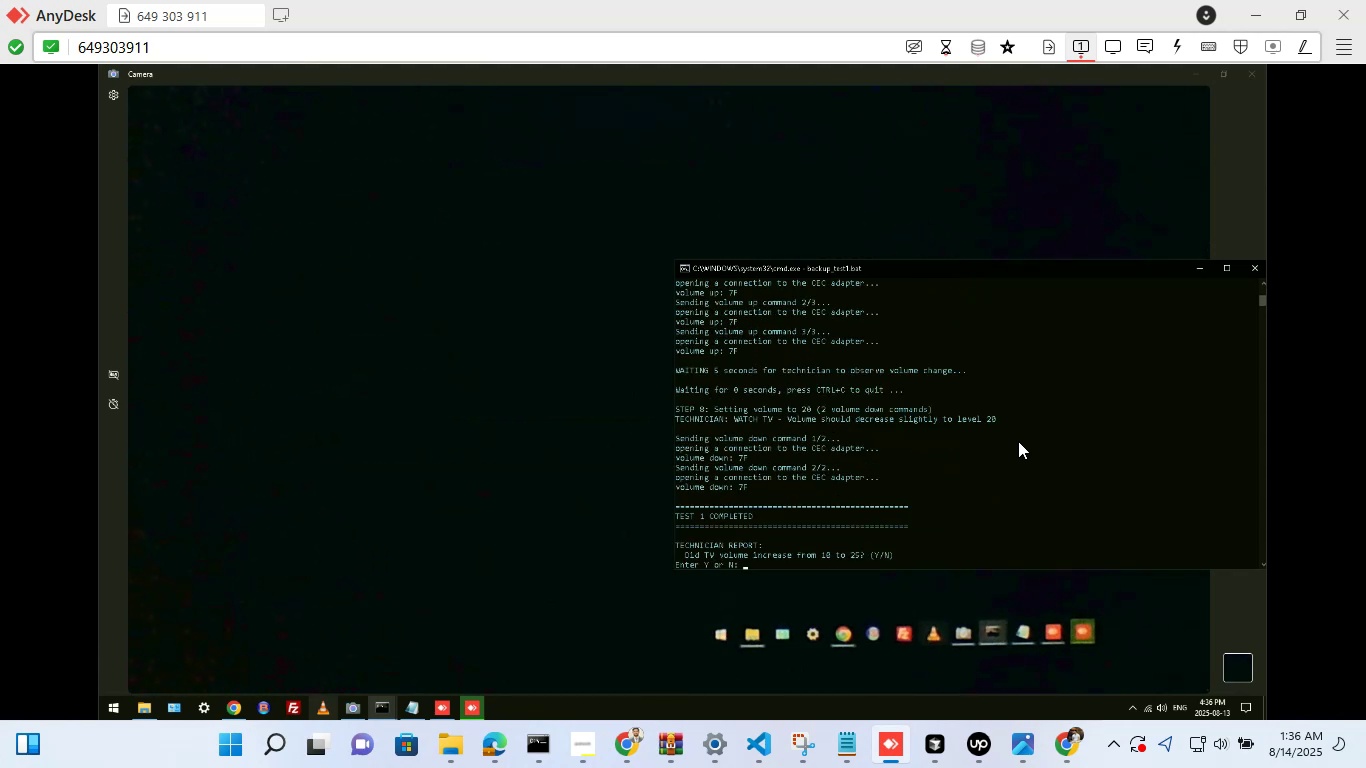 
wait(48.02)
 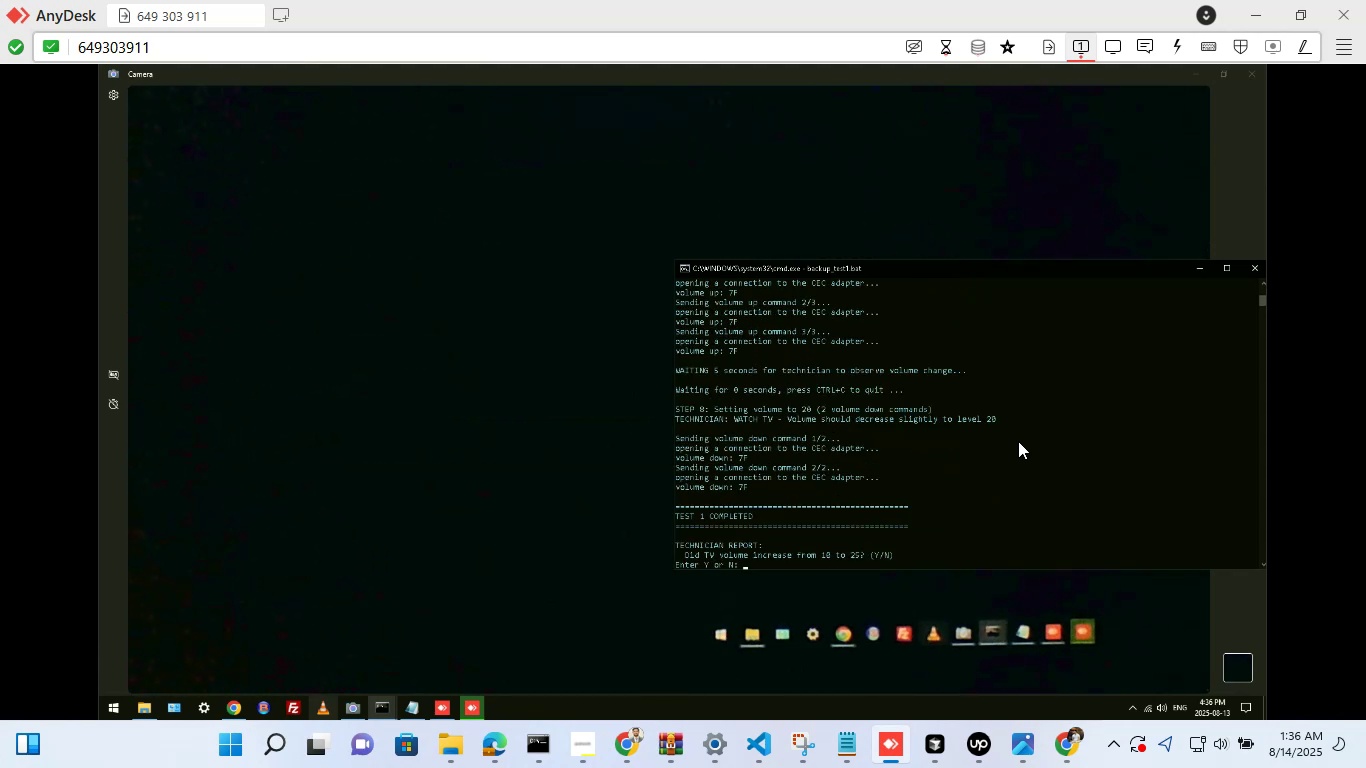 
left_click([790, 563])
 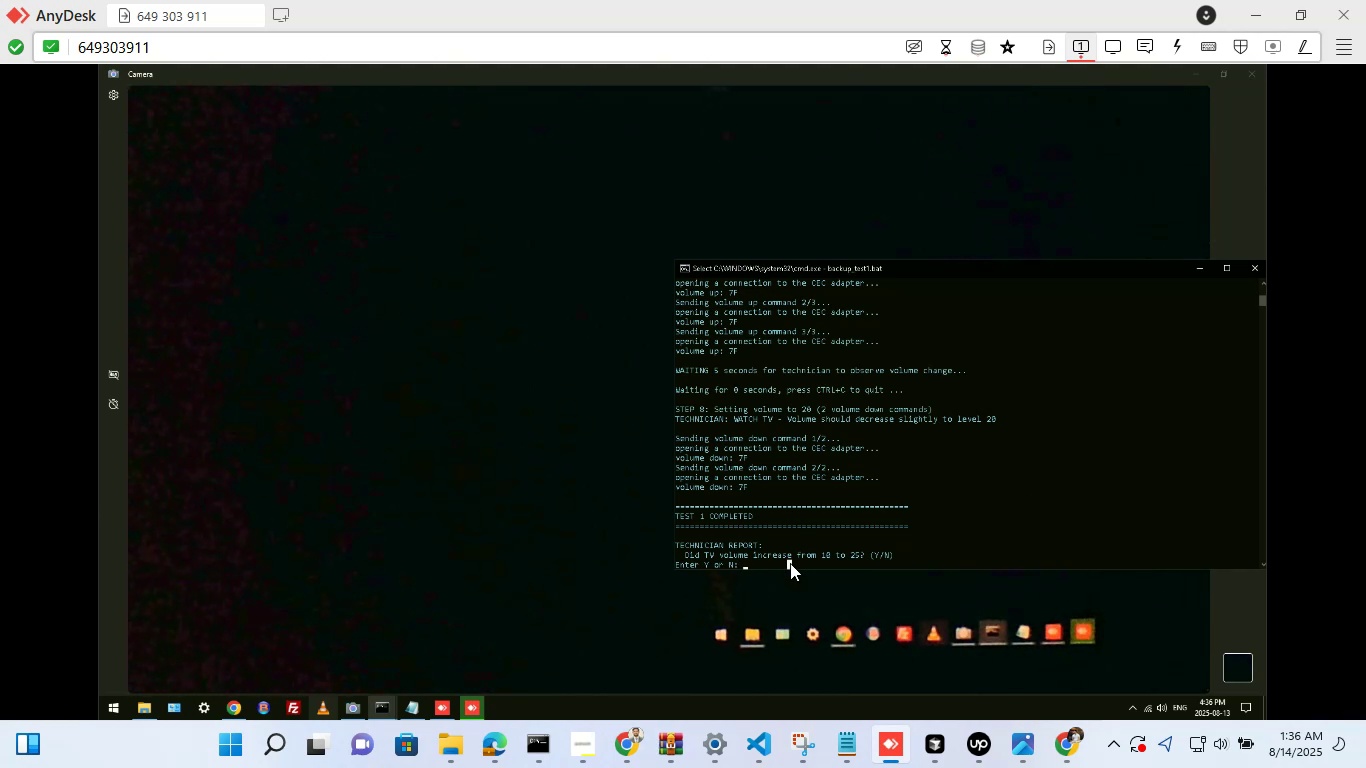 
key(Shift+ShiftLeft)
 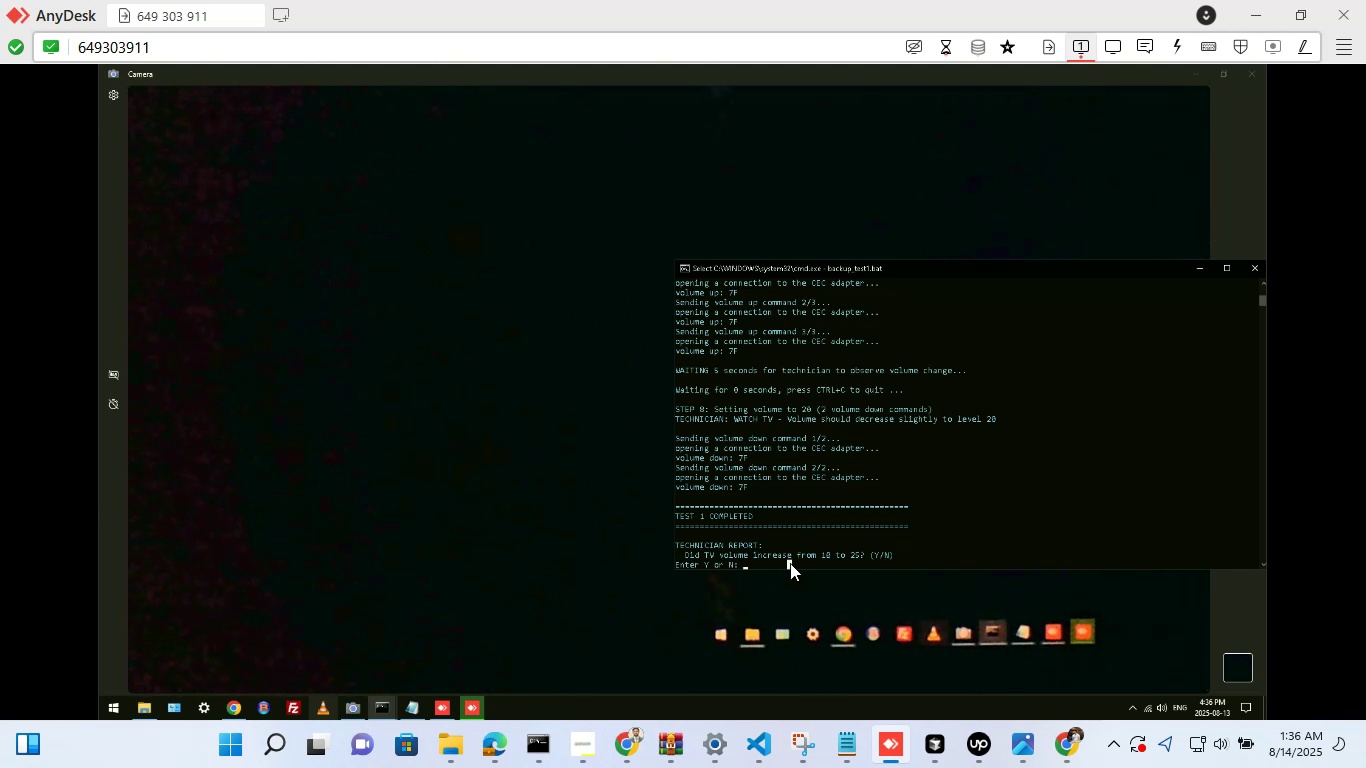 
key(Shift+Y)
 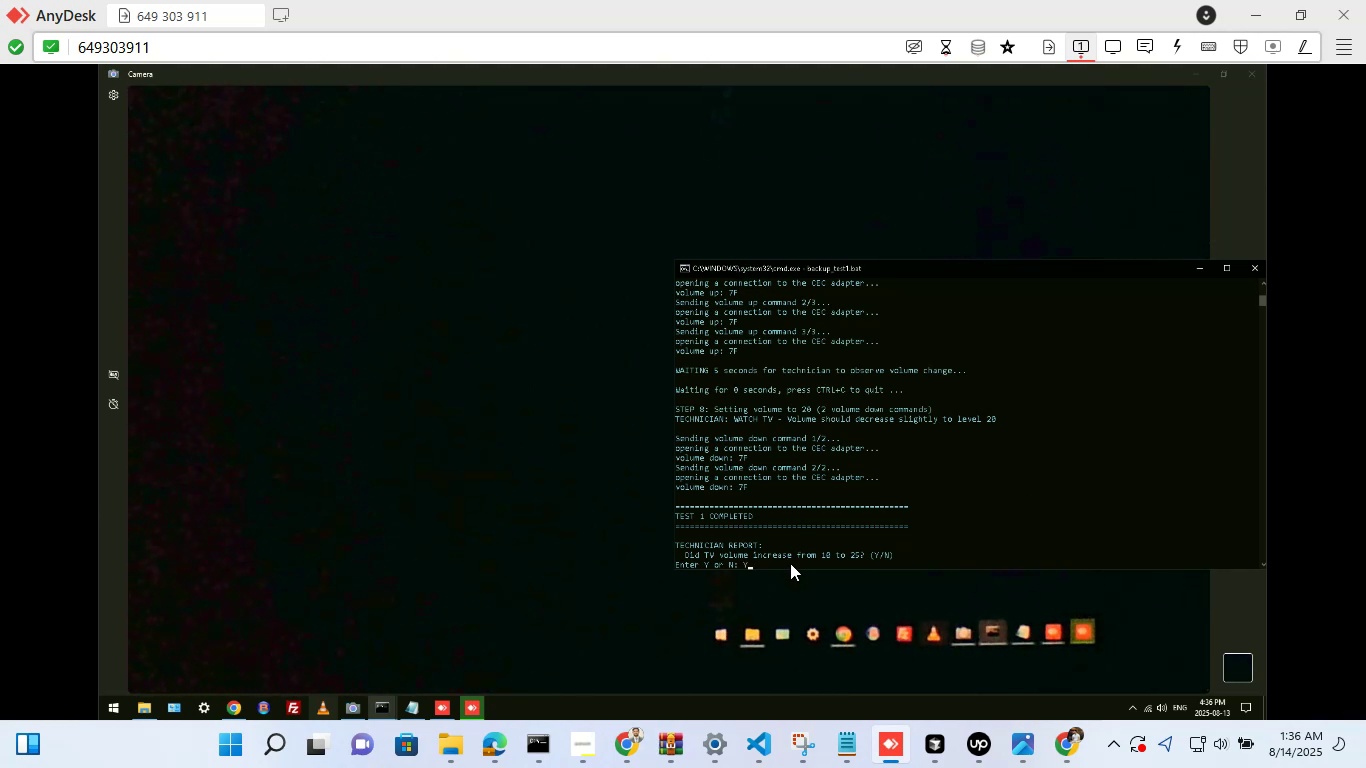 
key(Enter)
 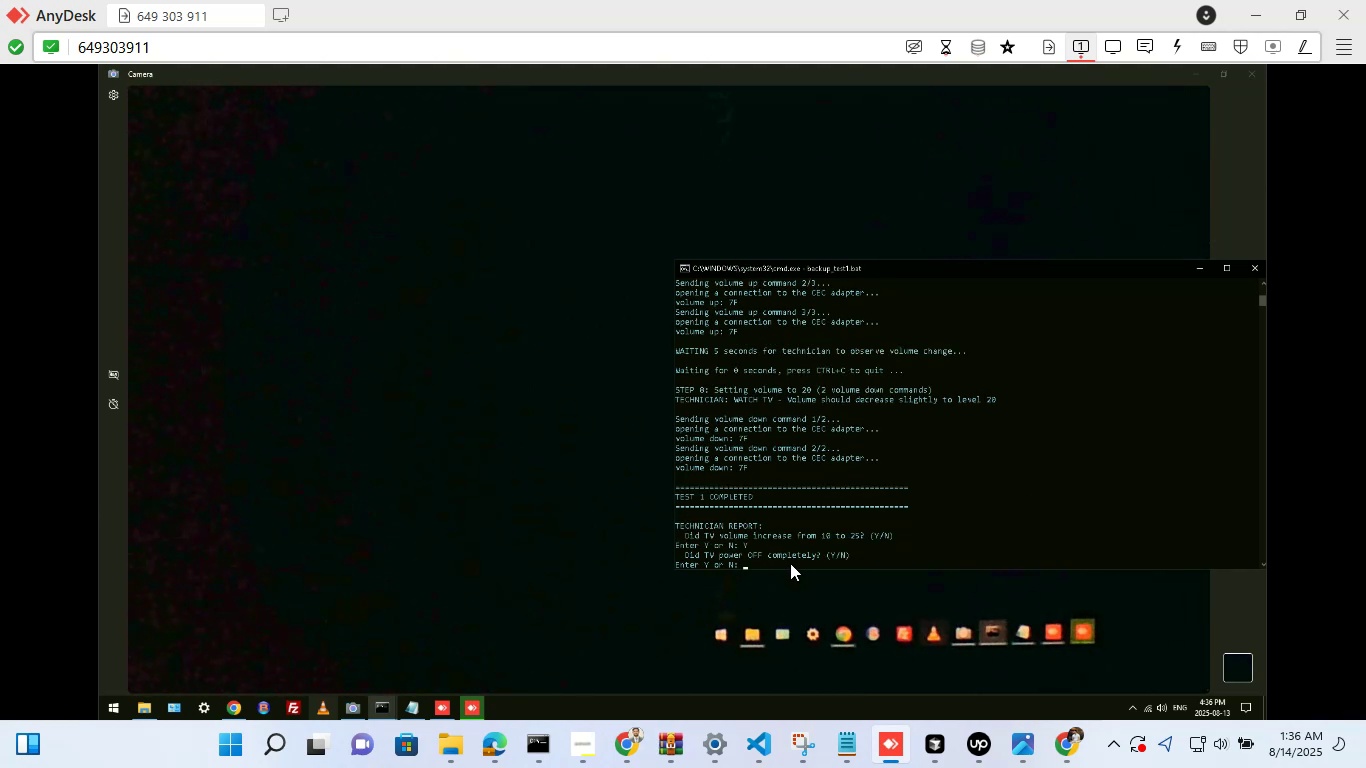 
key(Shift+Y)
 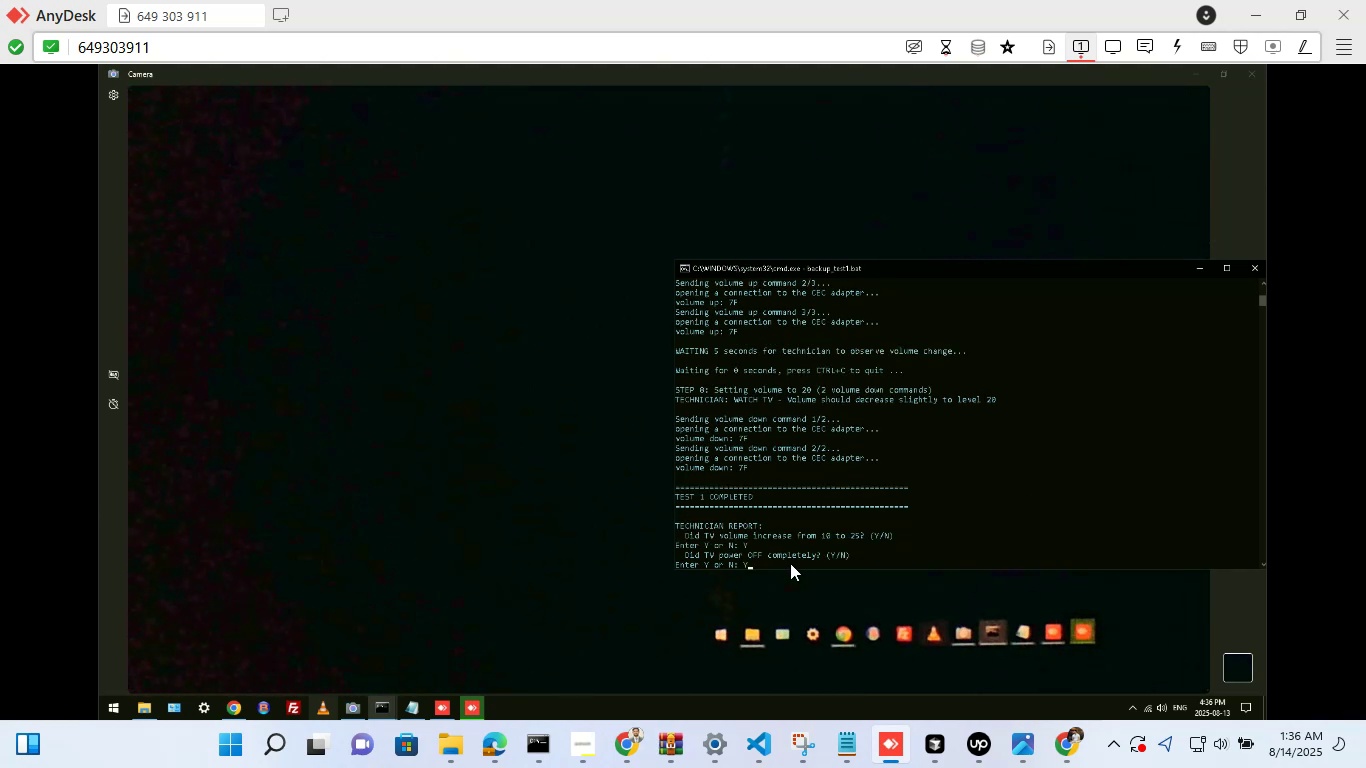 
key(Enter)
 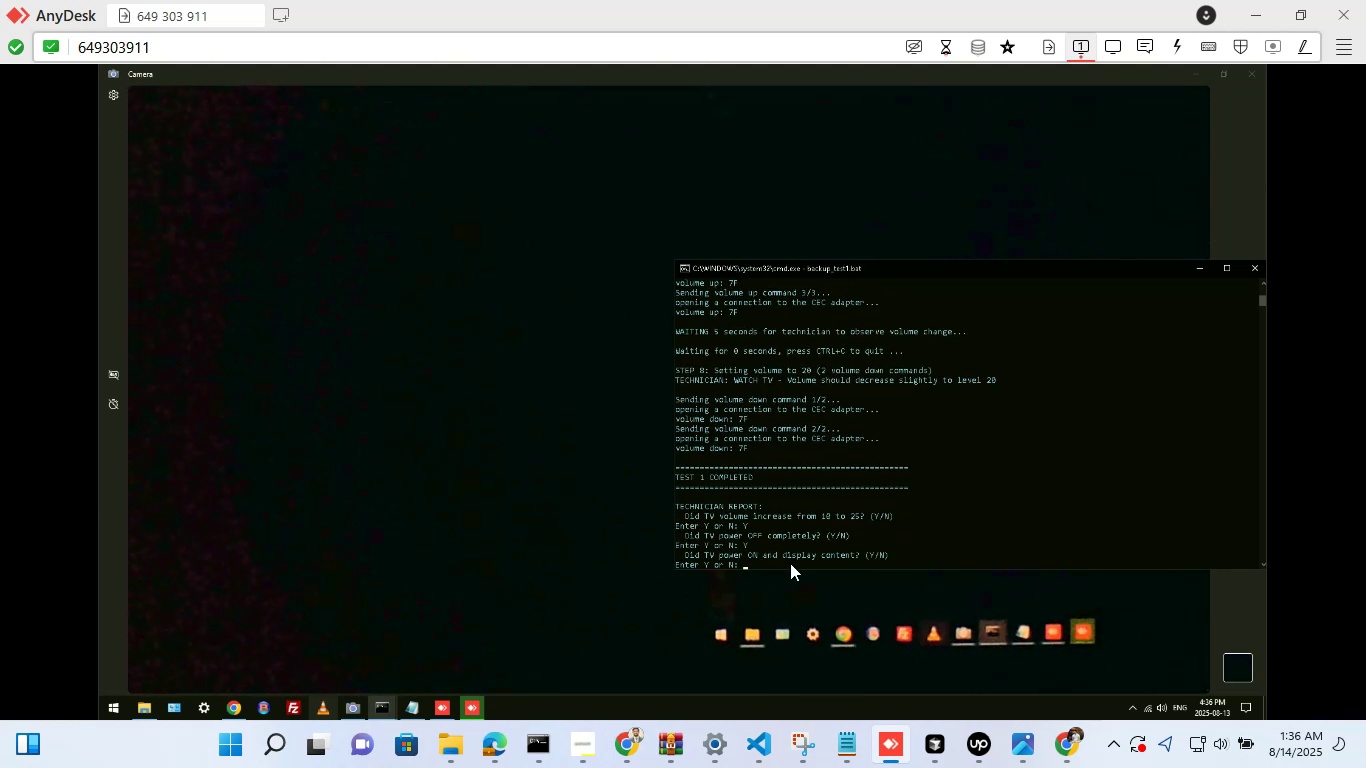 
key(Shift+Y)
 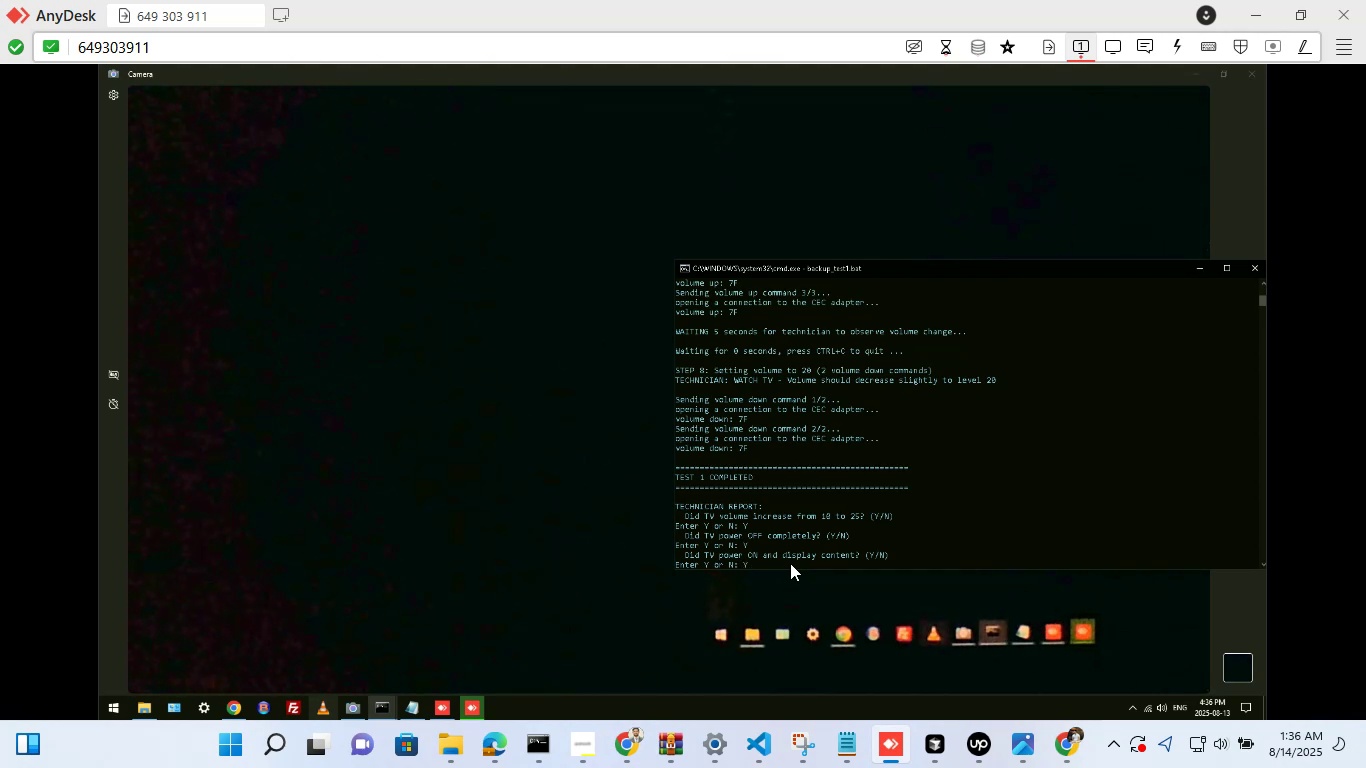 
key(Enter)
 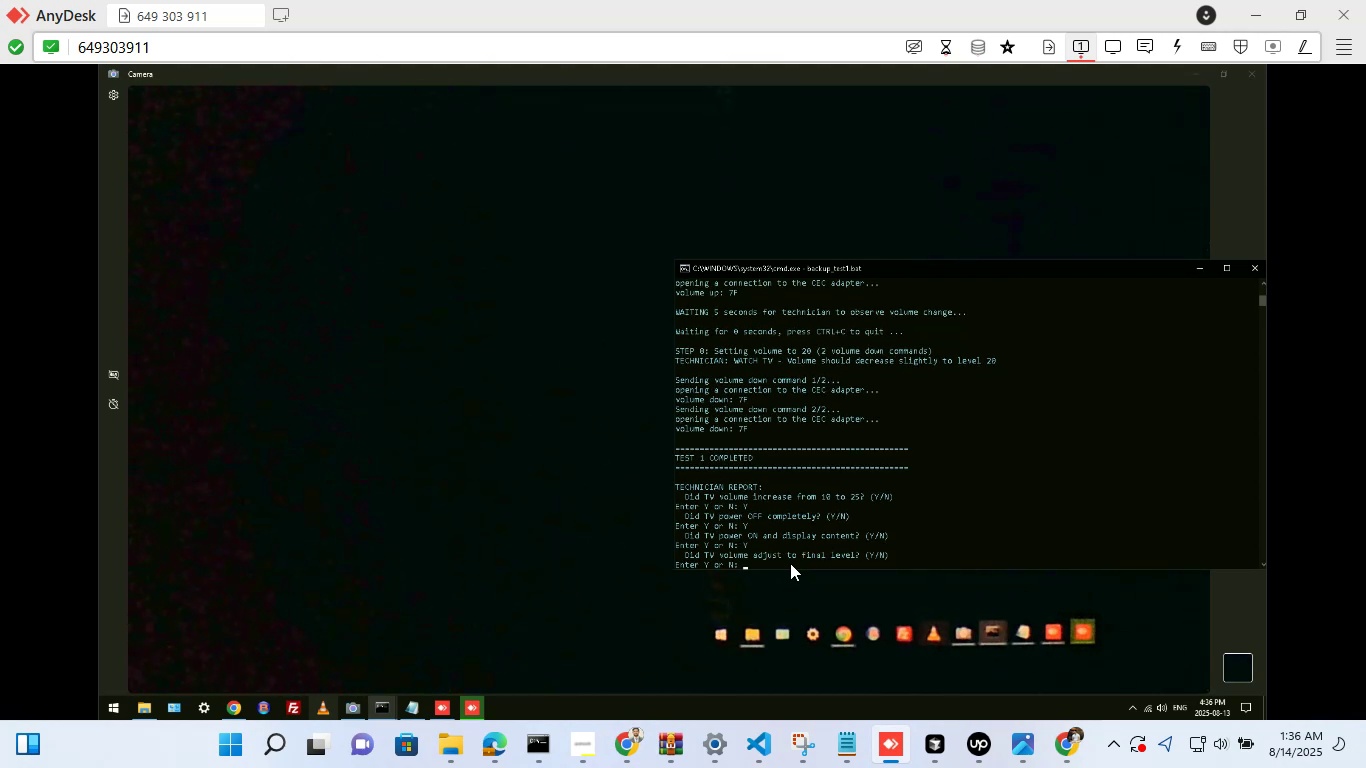 
key(Shift+Y)
 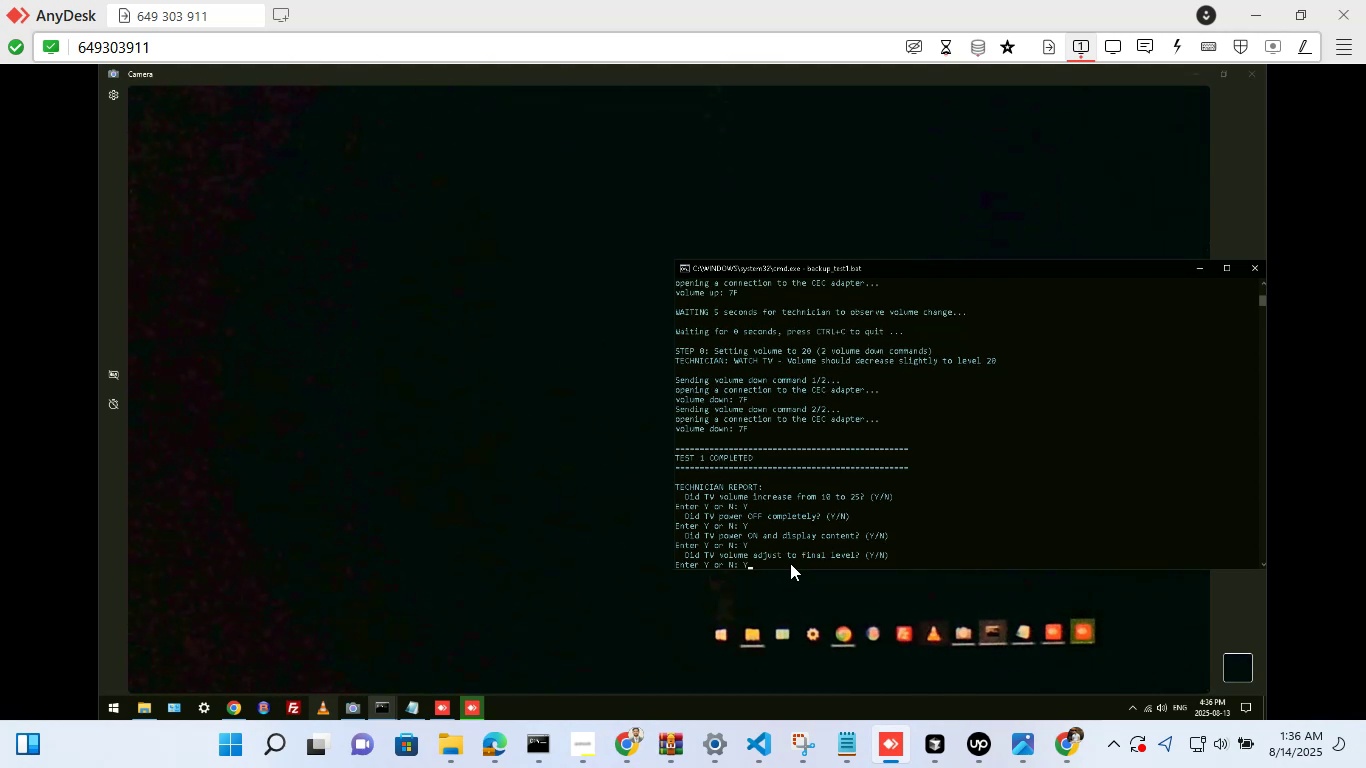 
key(Enter)
 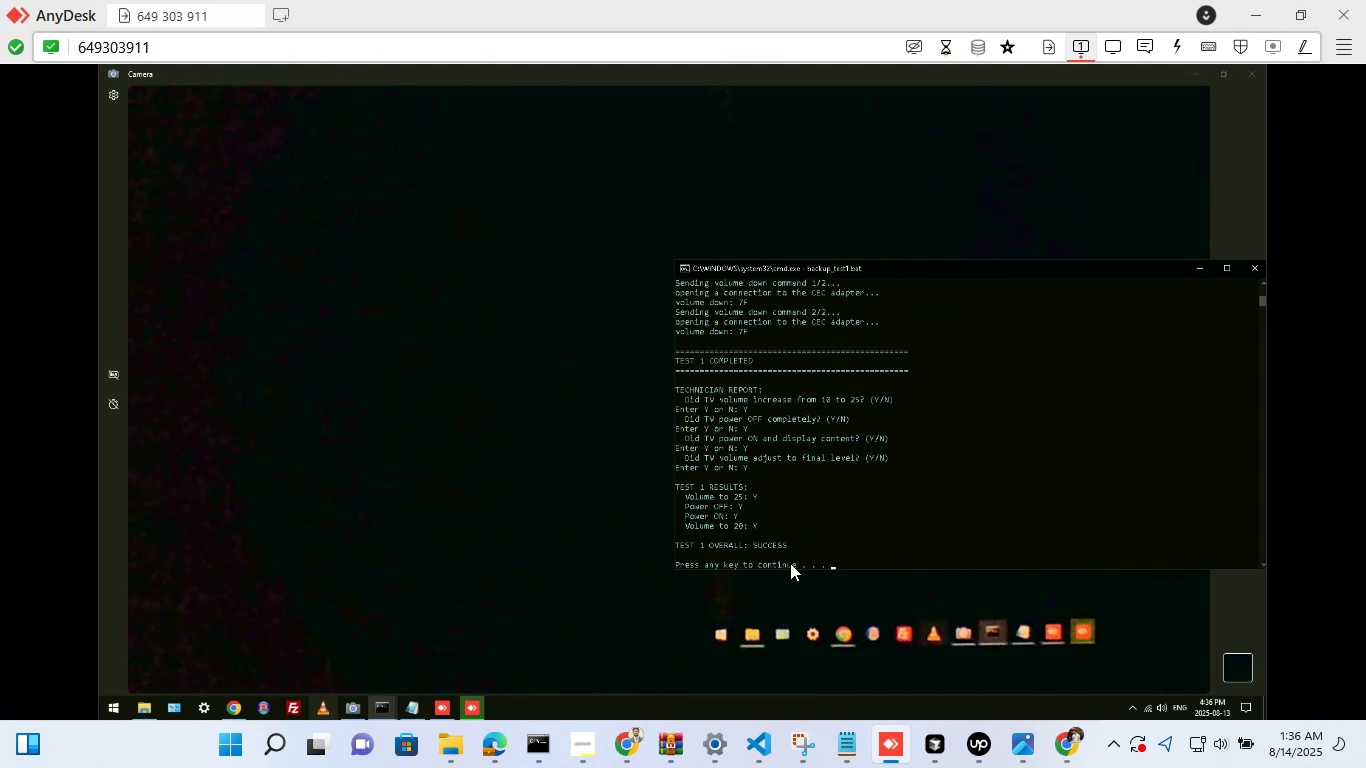 
key(Enter)
 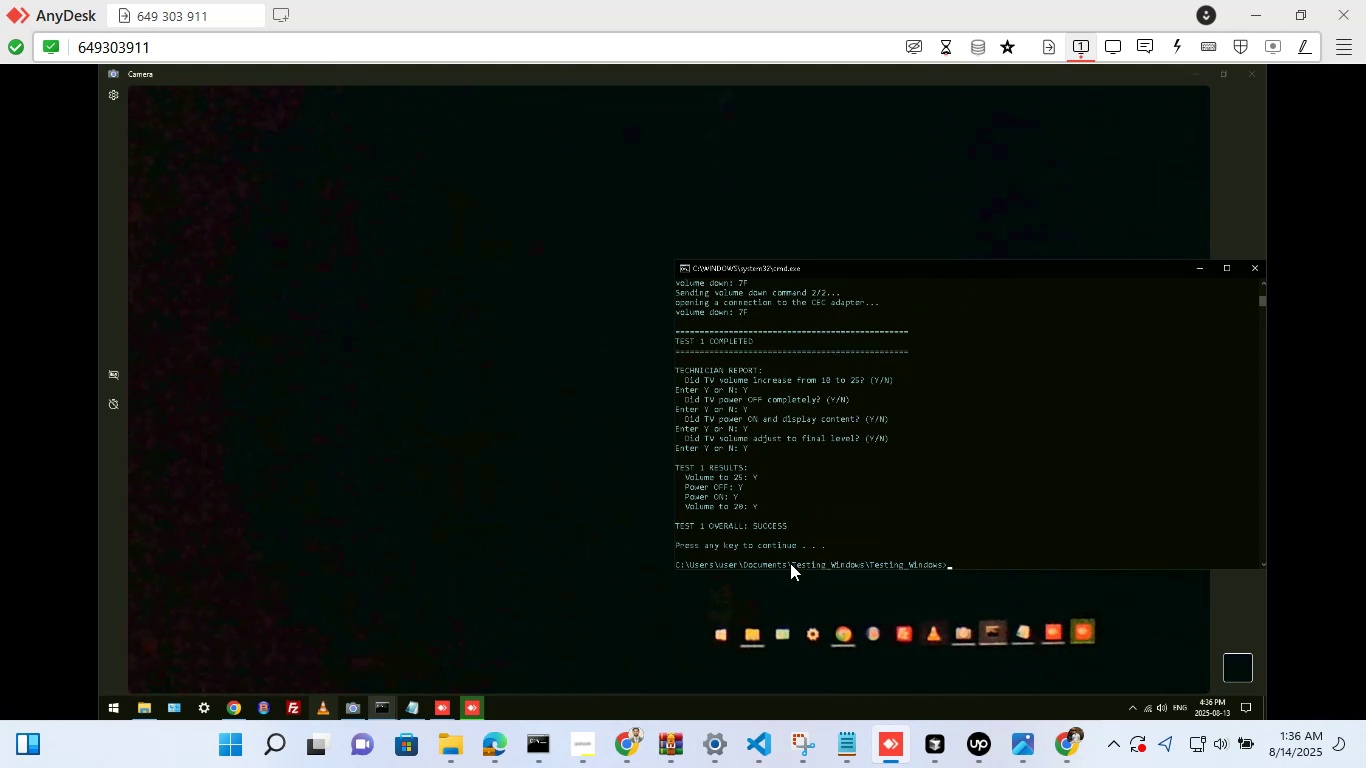 
type(color c)
 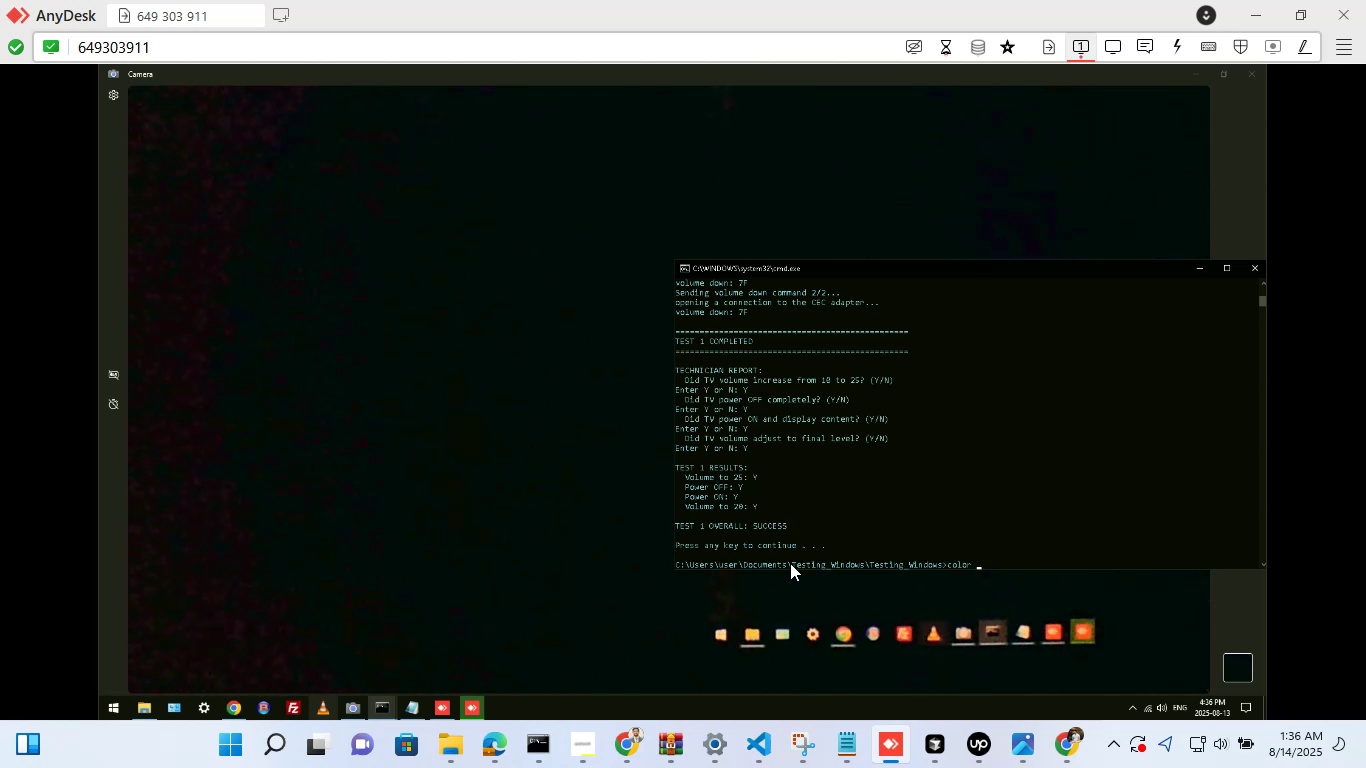 
key(Enter)
 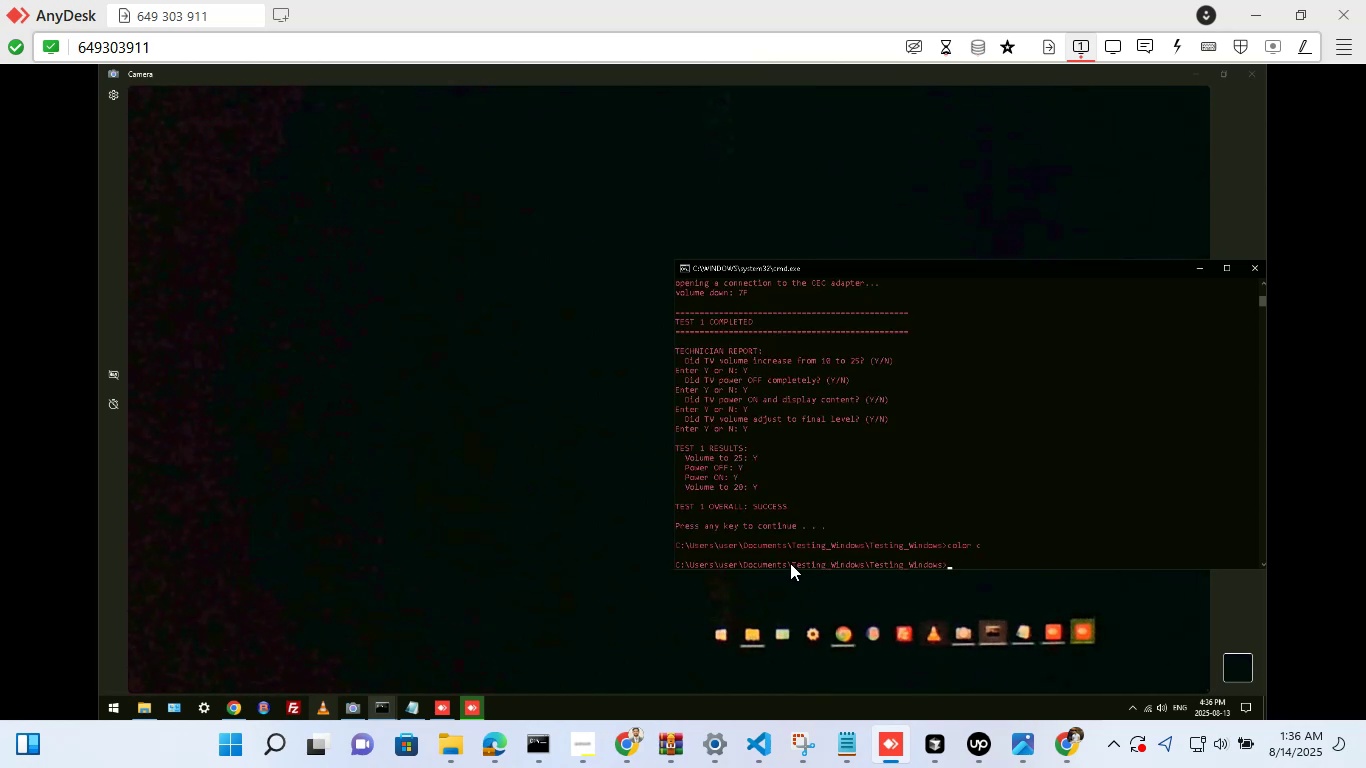 
type(cls)
 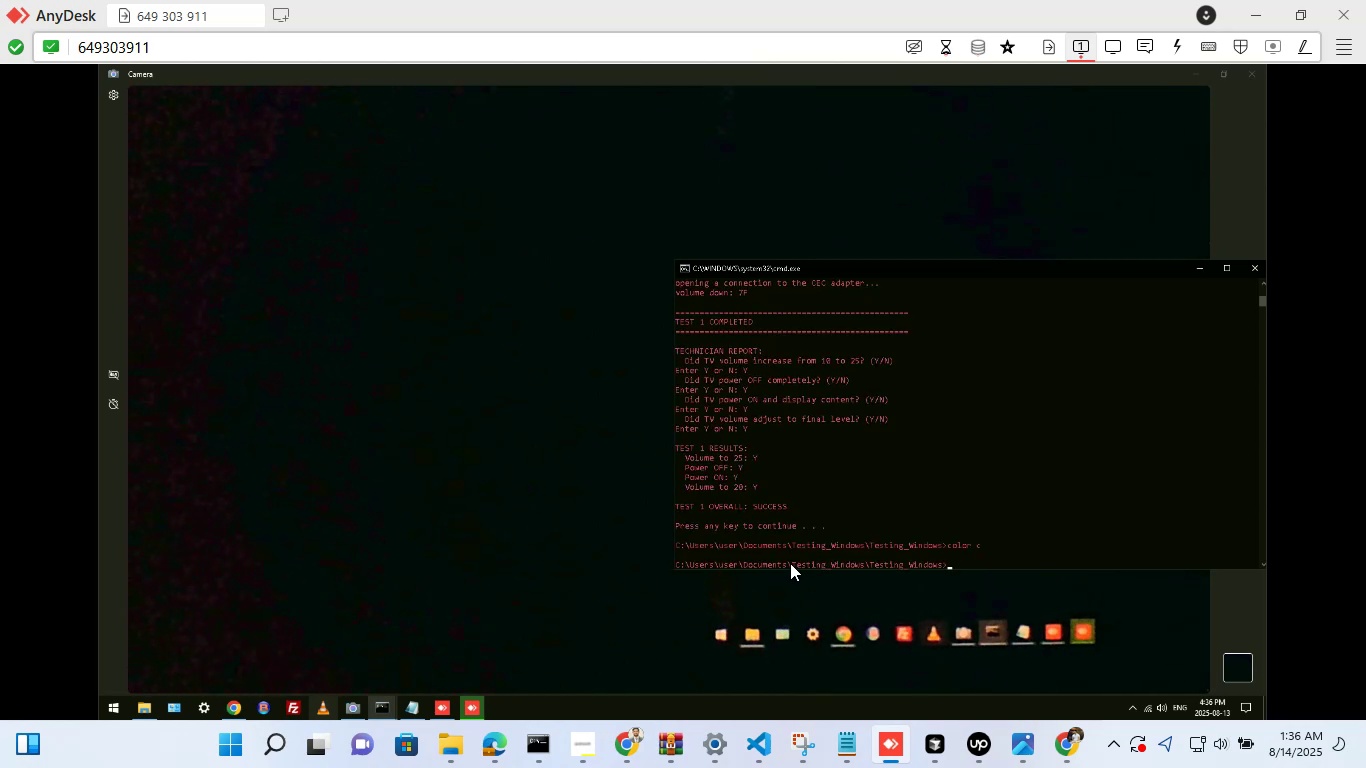 
key(Enter)
 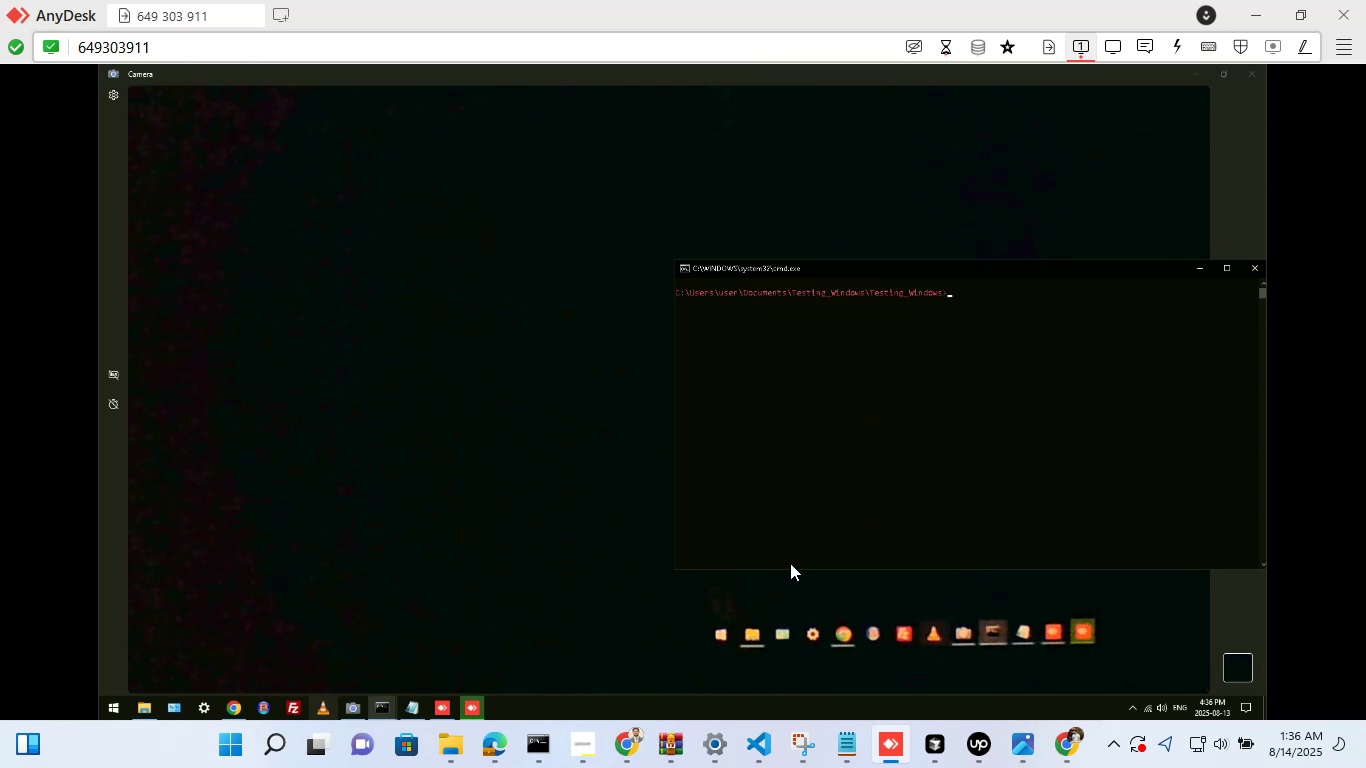 
wait(8.38)
 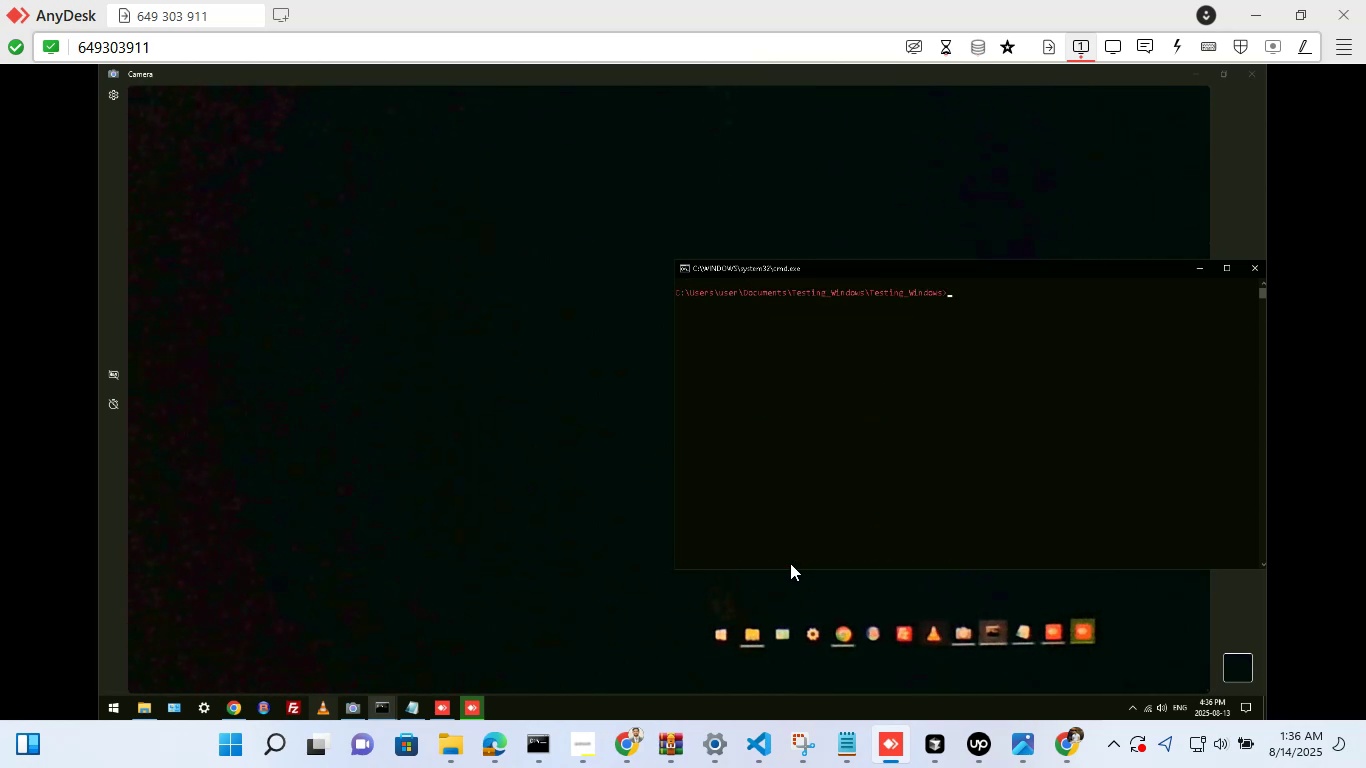 
type(myenv\Scripts\activate)
 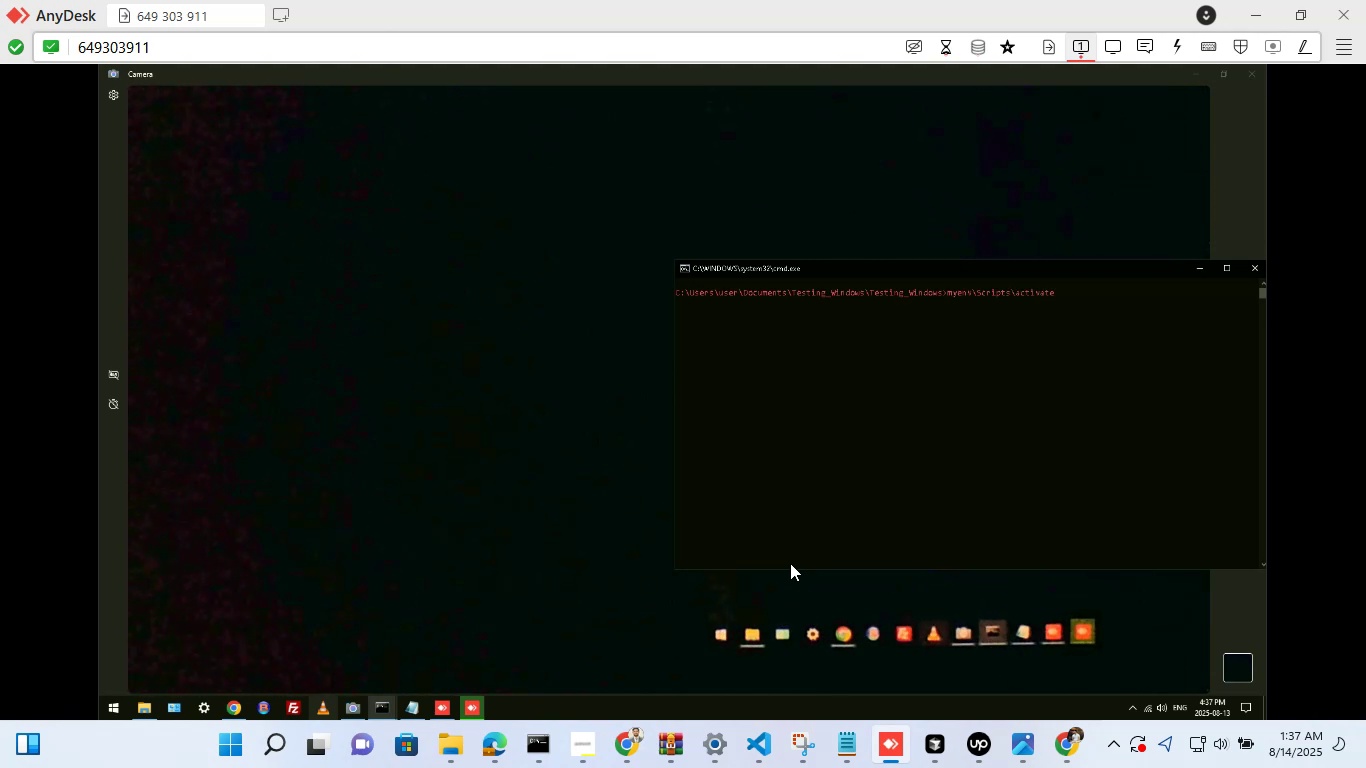 
key(Enter)
 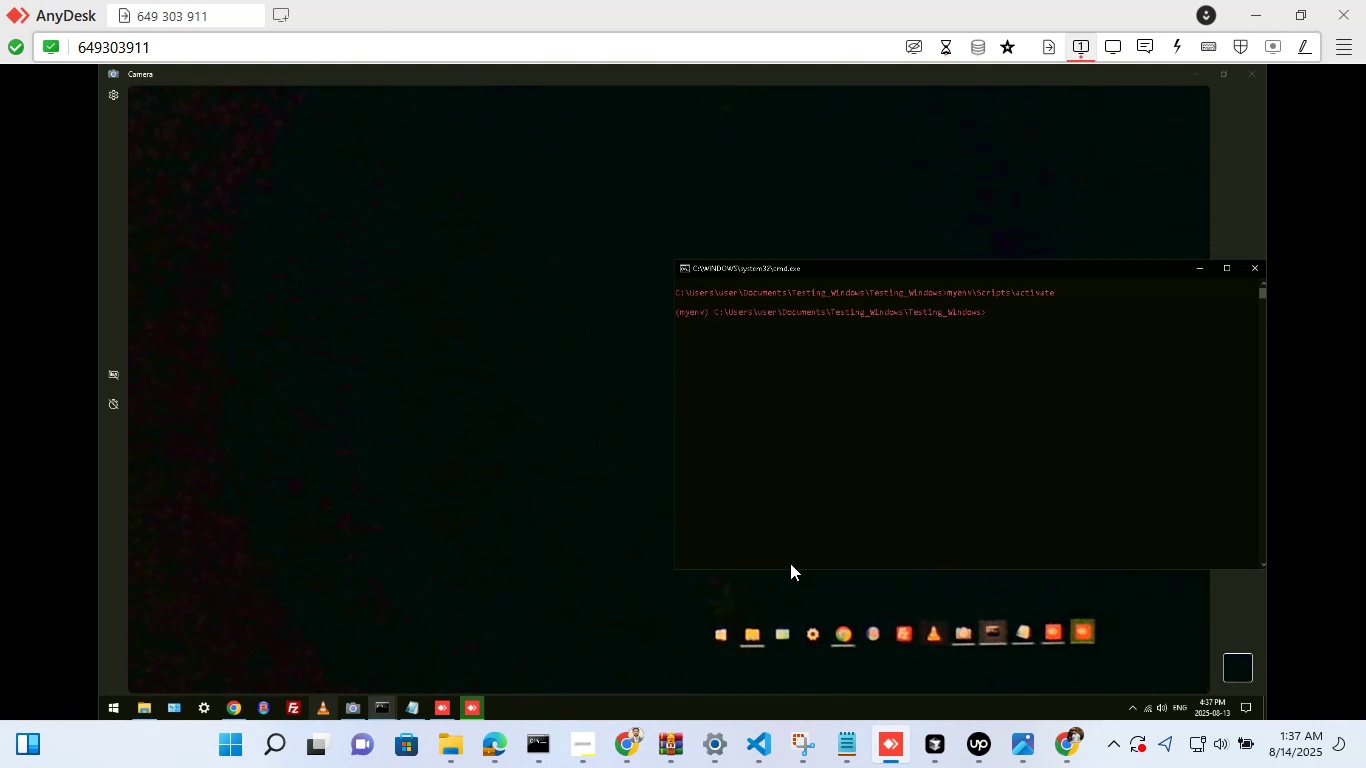 
wait(6.41)
 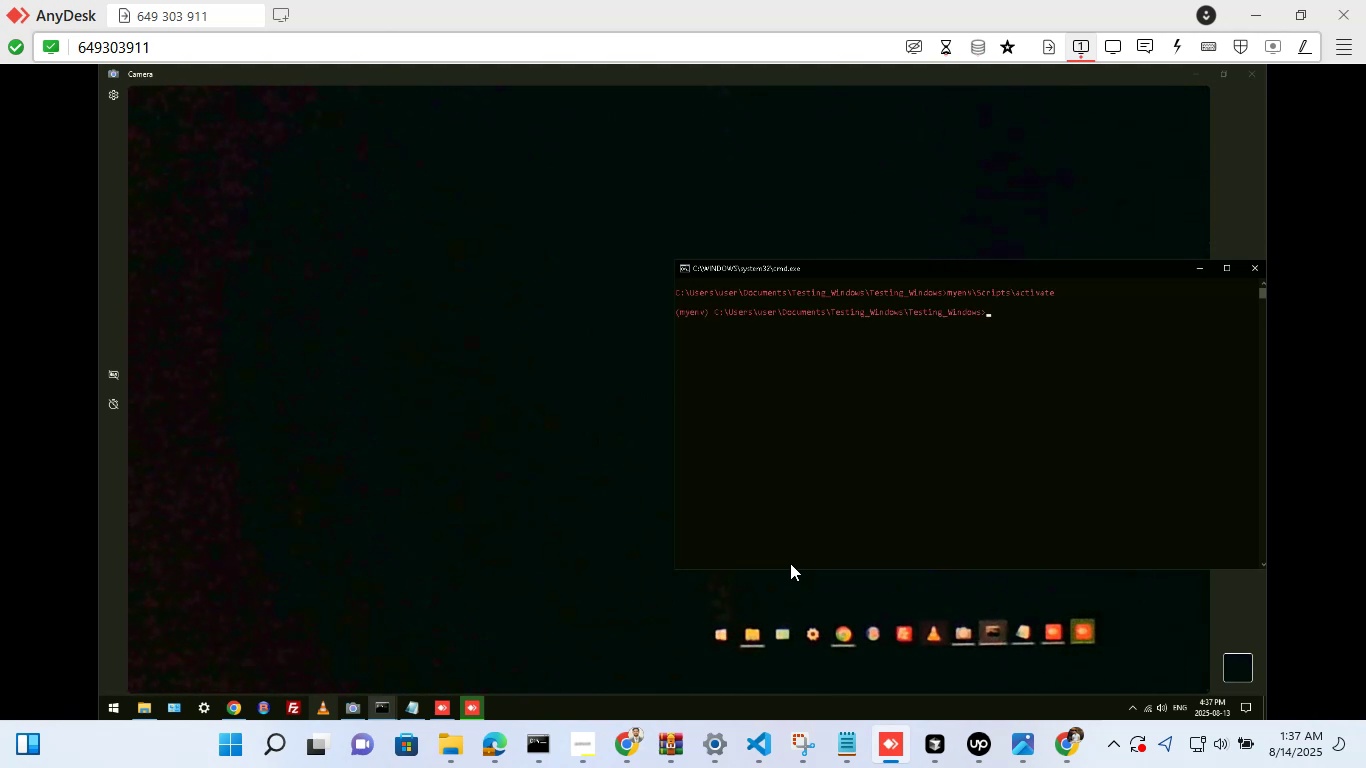 
type(cls)
 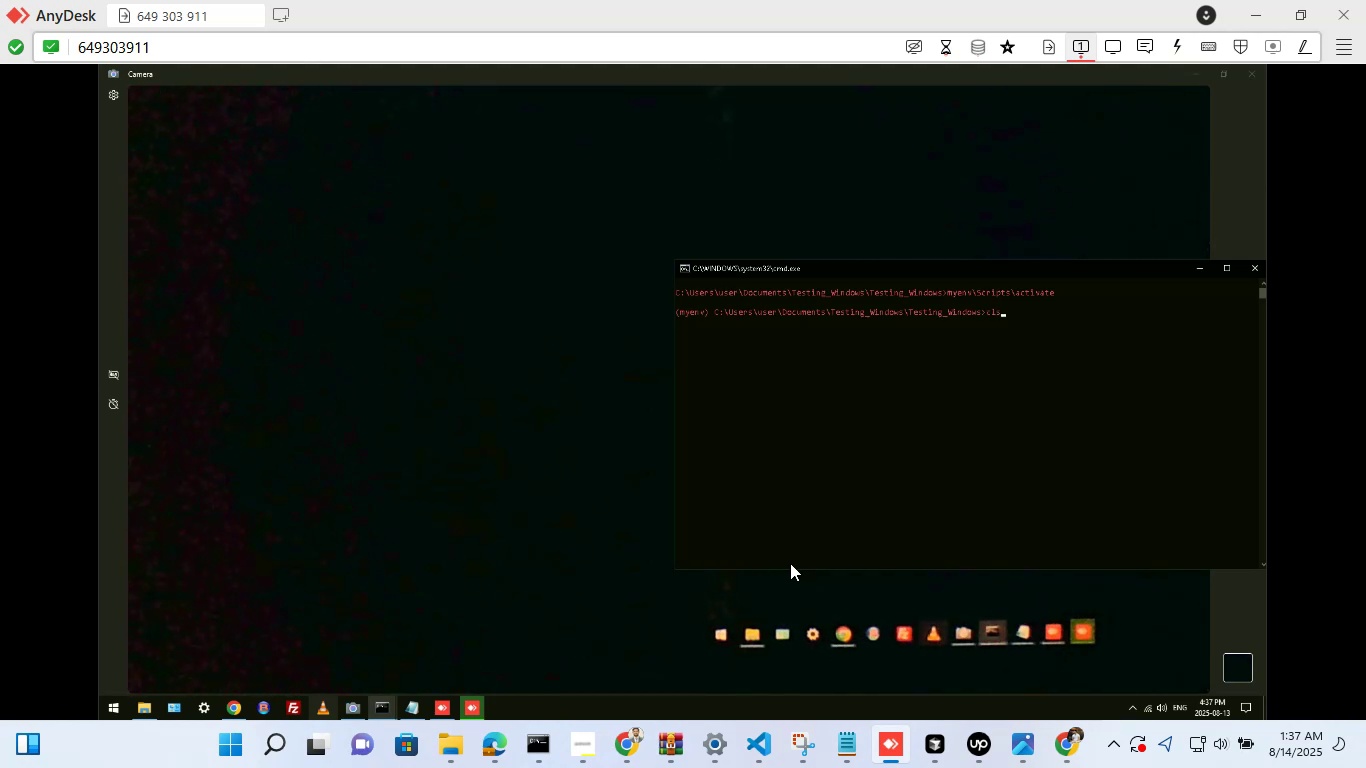 
key(Enter)
 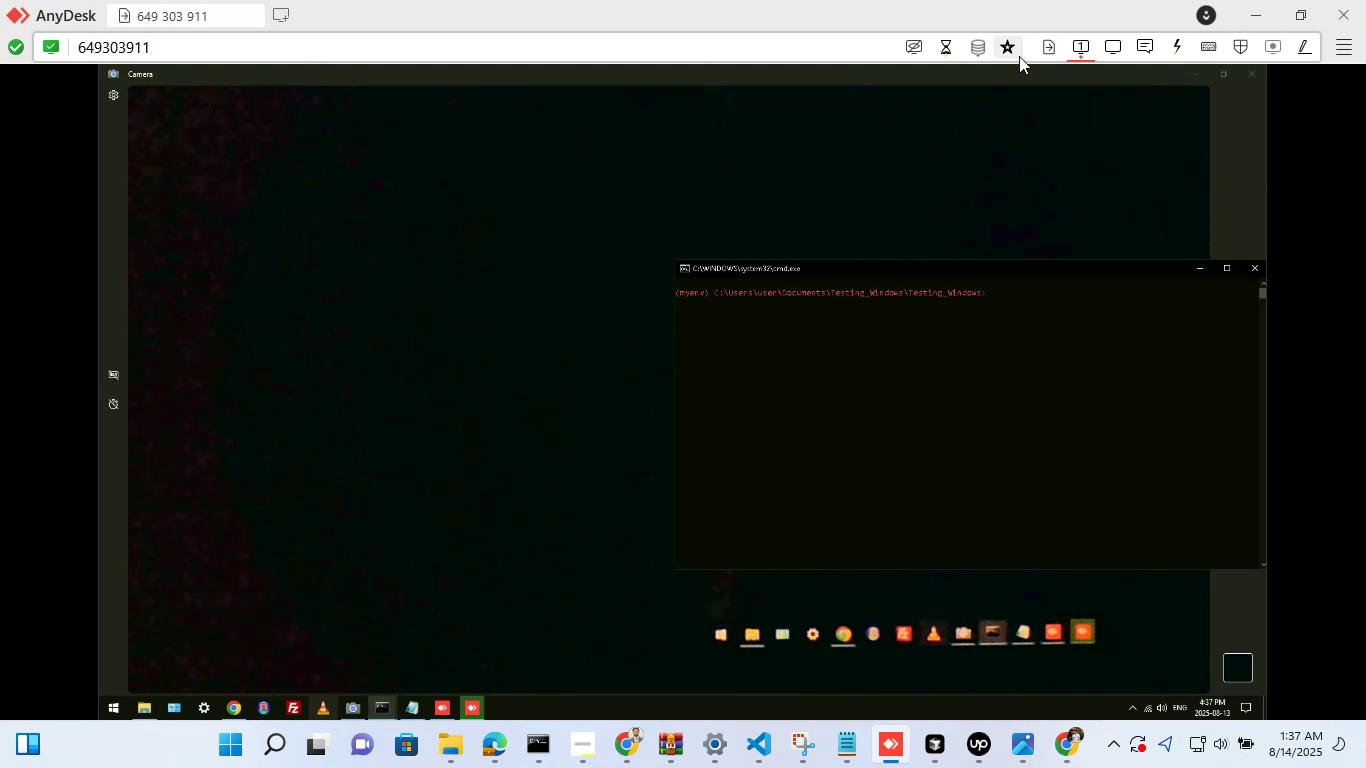 
left_click([1052, 46])
 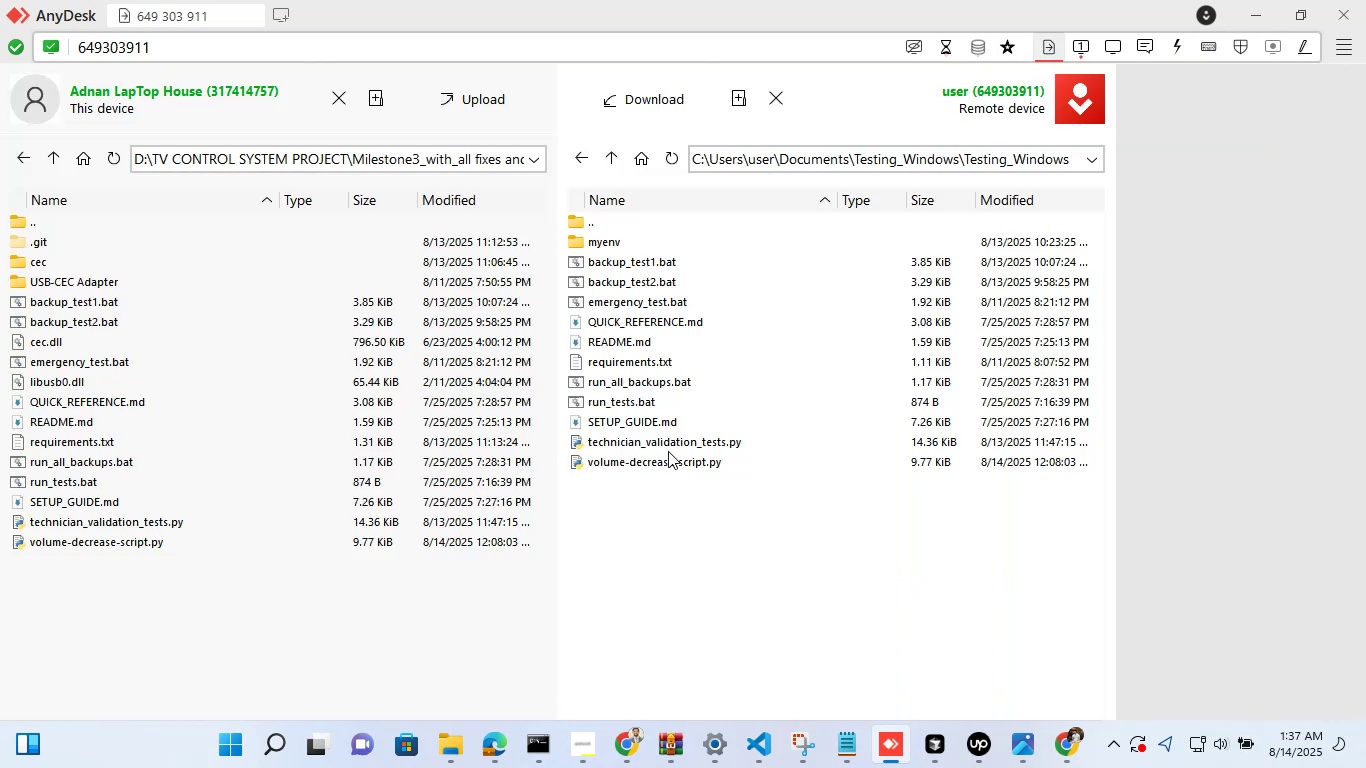 
left_click([675, 439])
 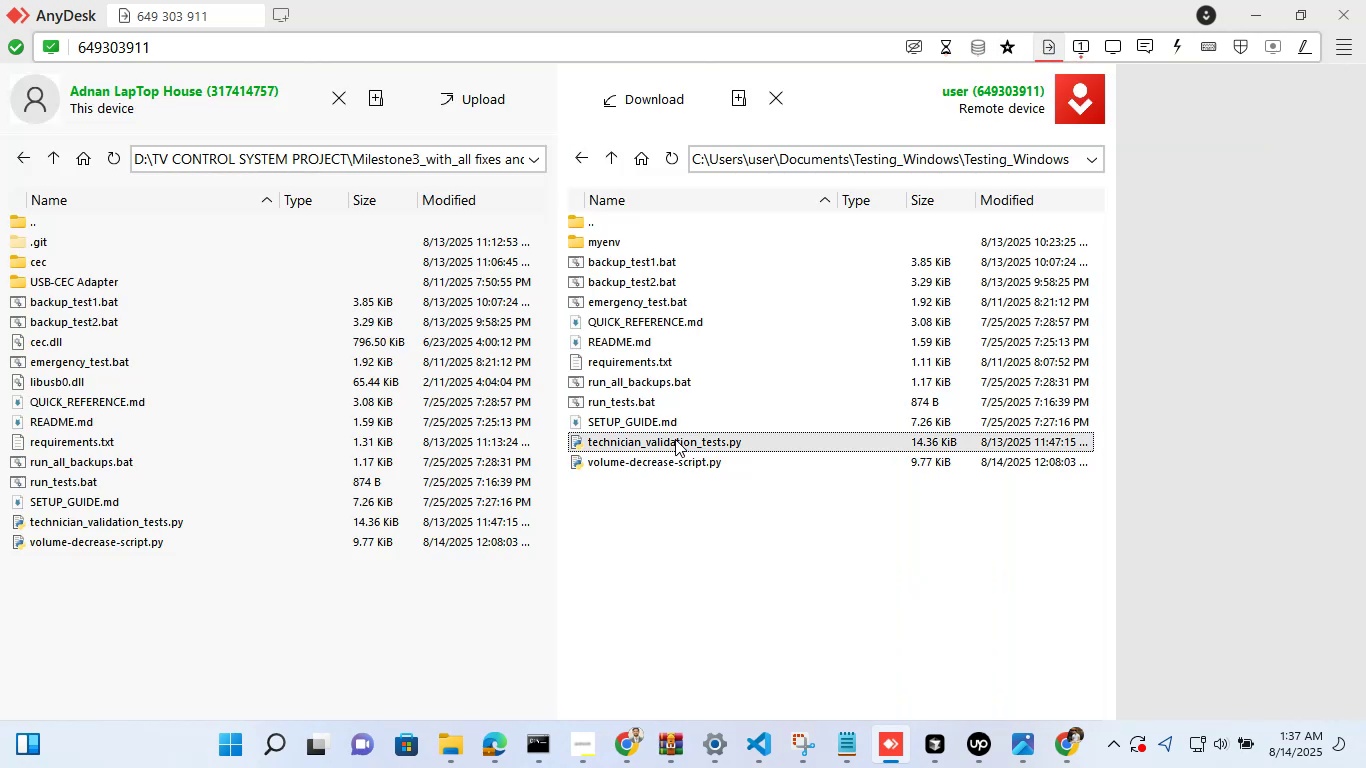 
right_click([675, 439])
 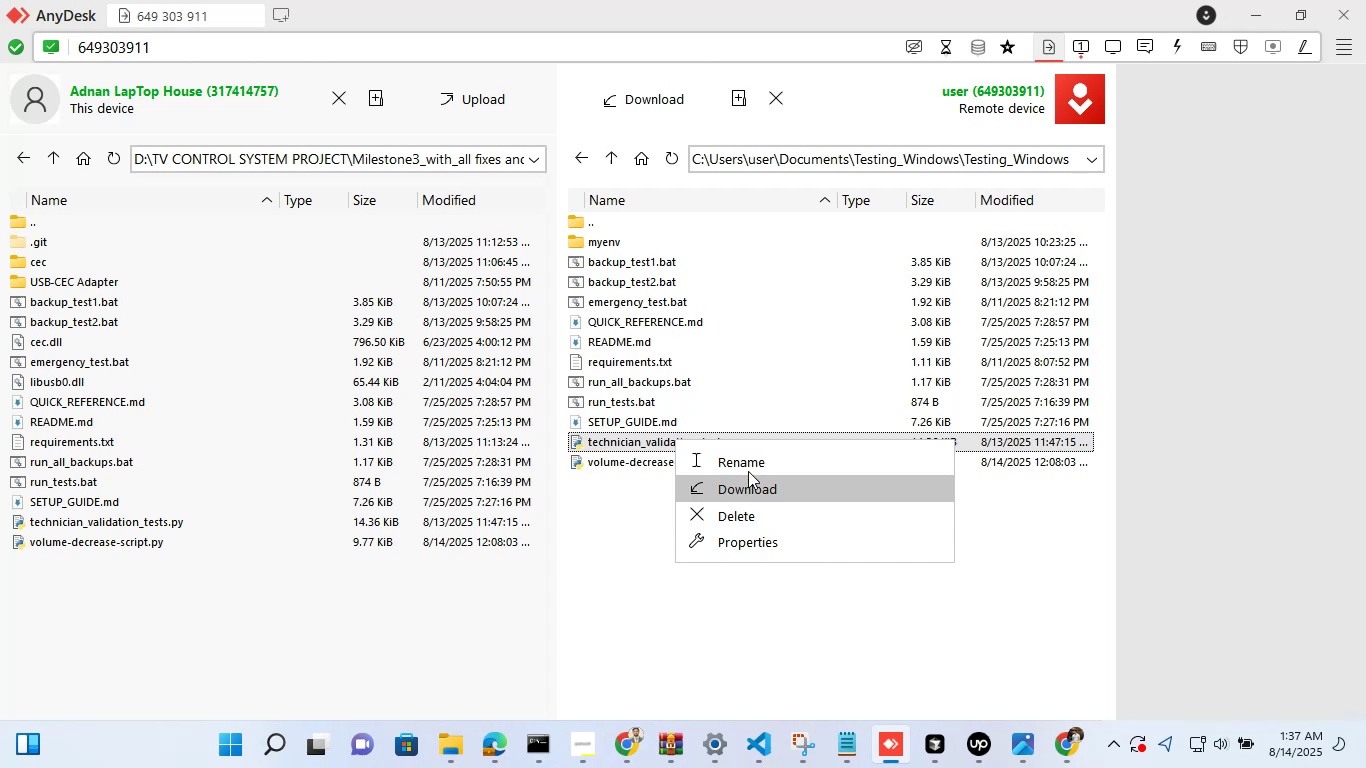 
left_click([749, 466])
 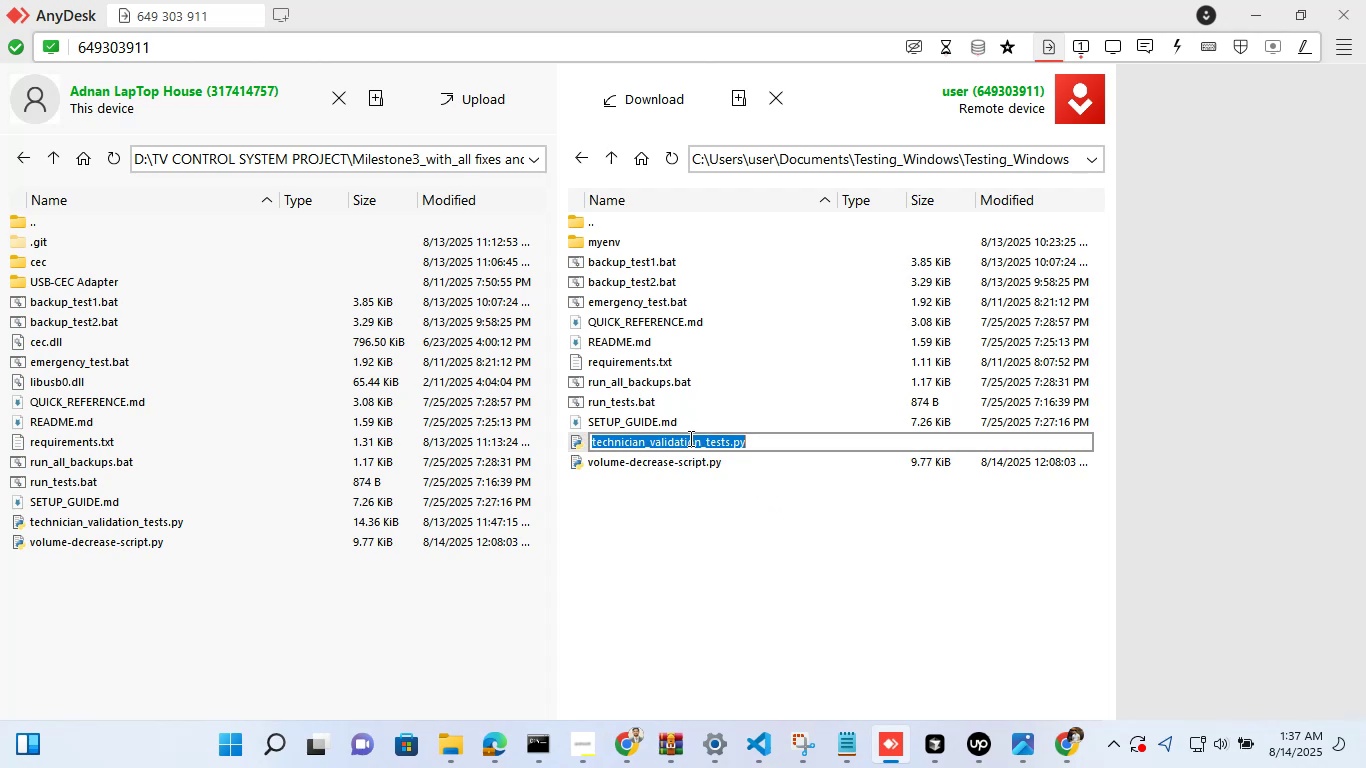 
right_click([689, 439])
 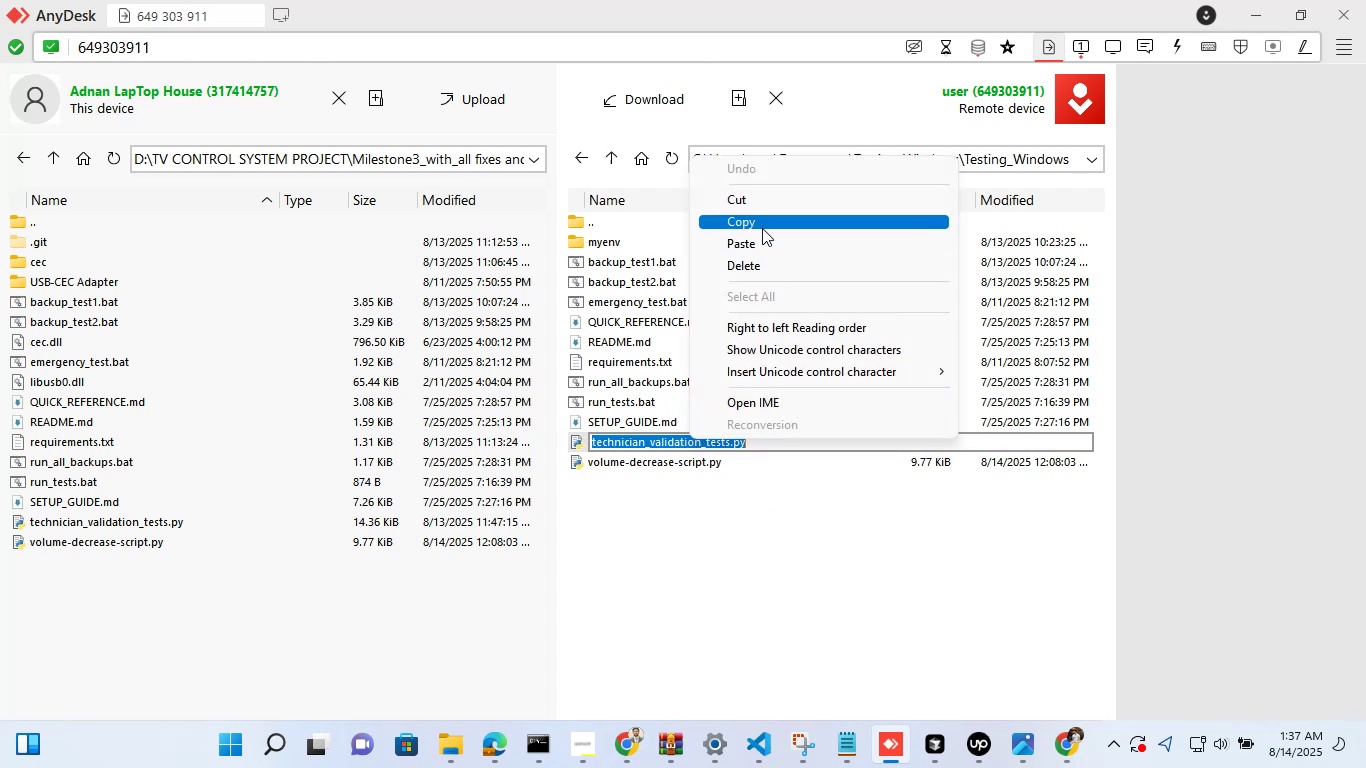 
left_click([762, 228])
 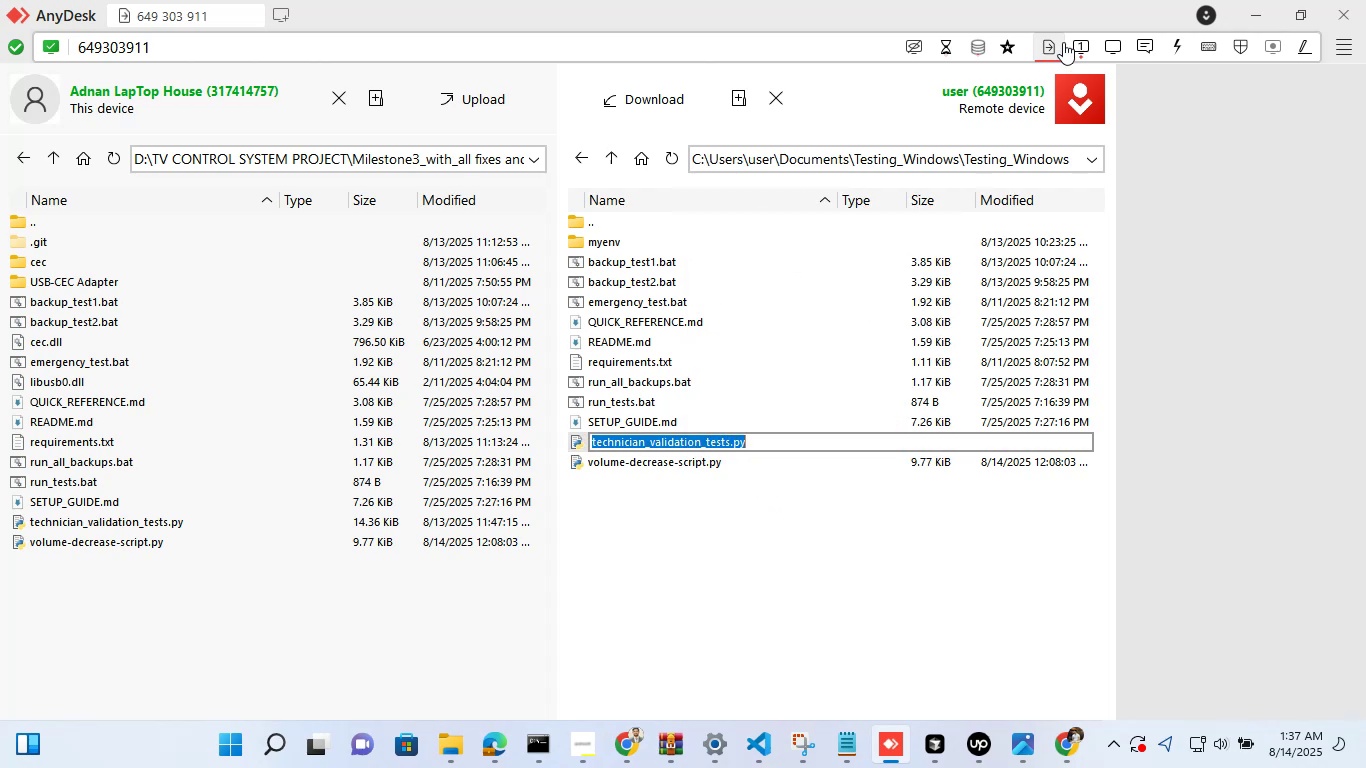 
left_click([1080, 39])
 